 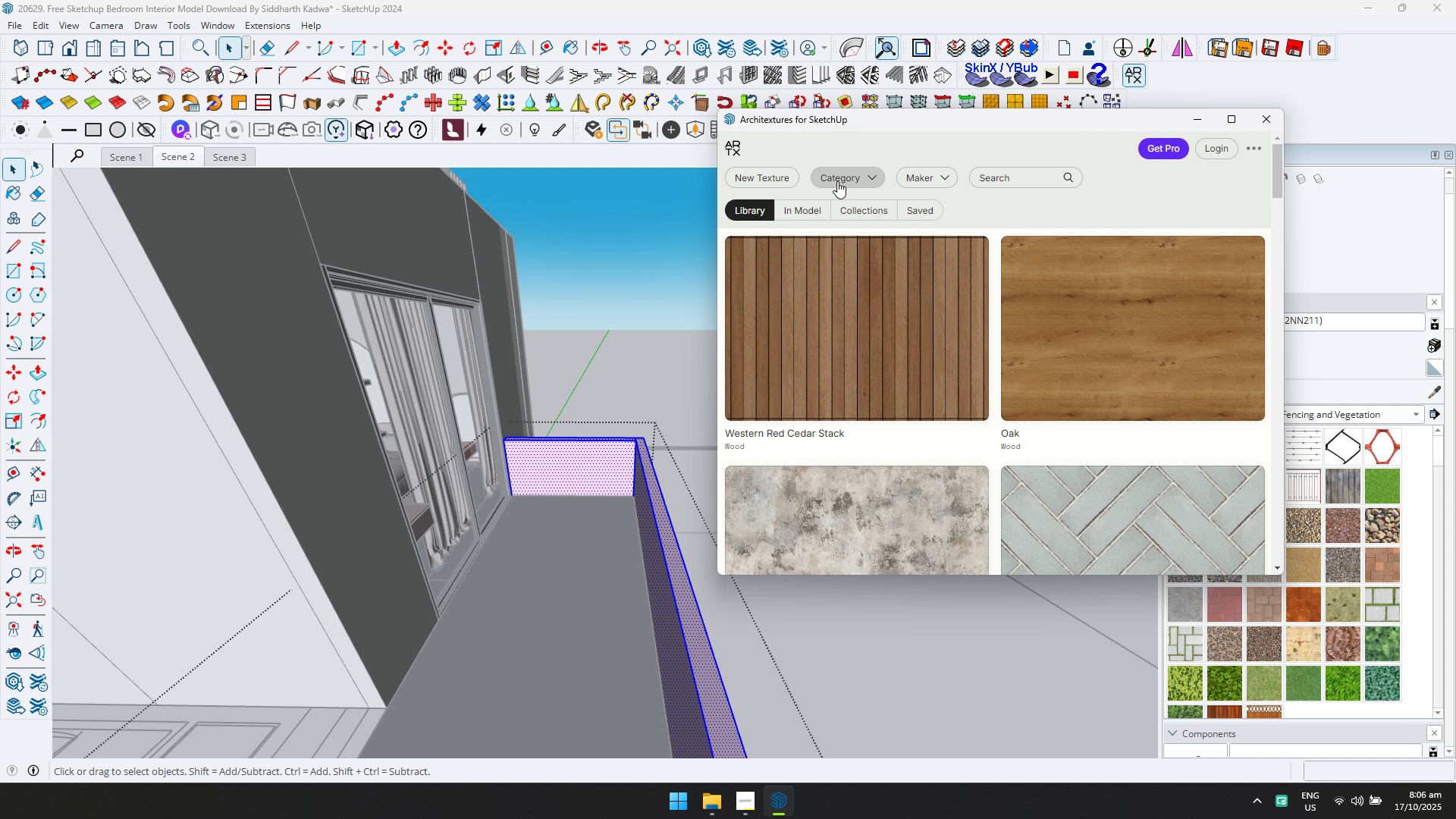 
triple_click([837, 181])
 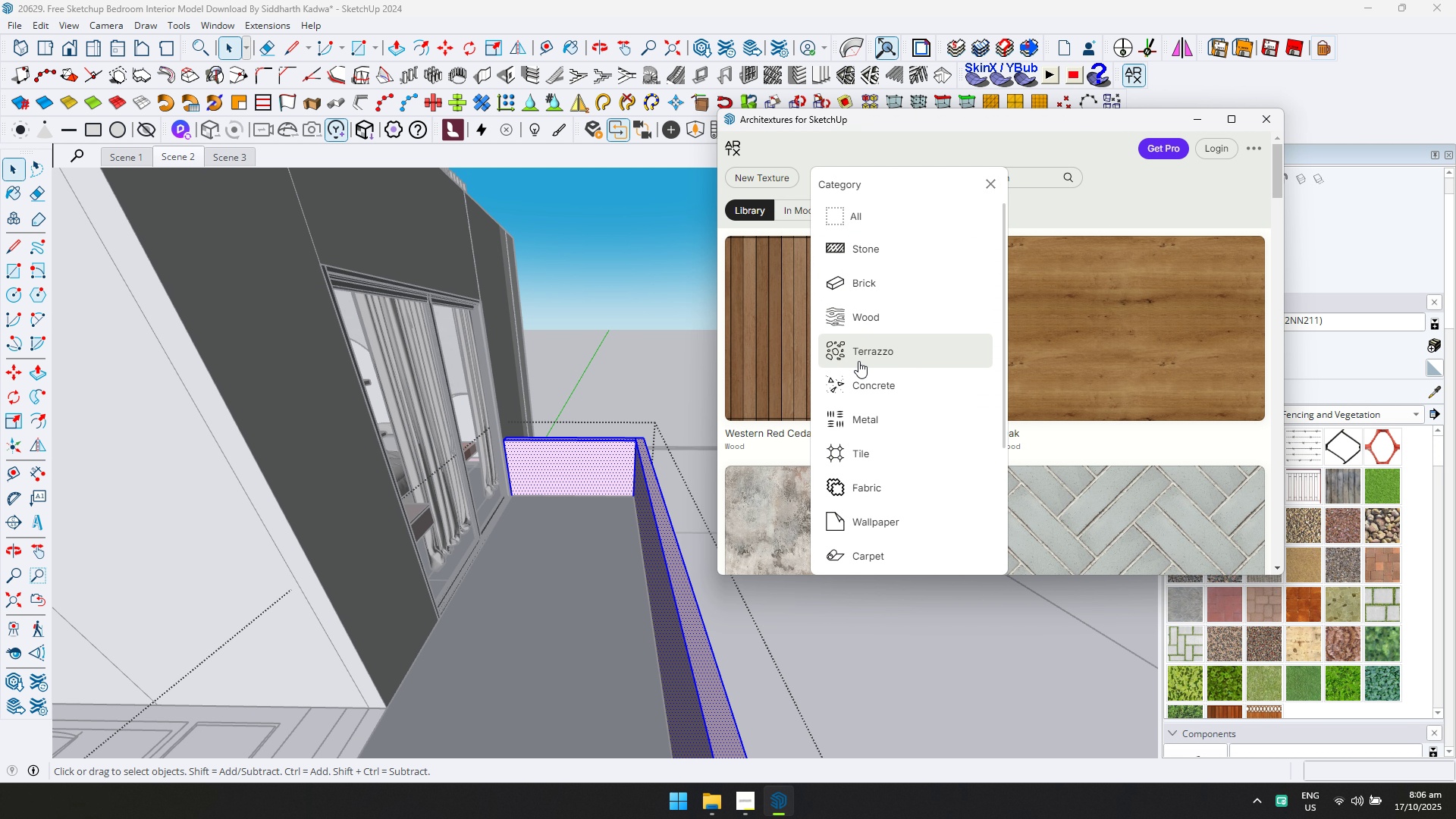 
left_click([862, 379])
 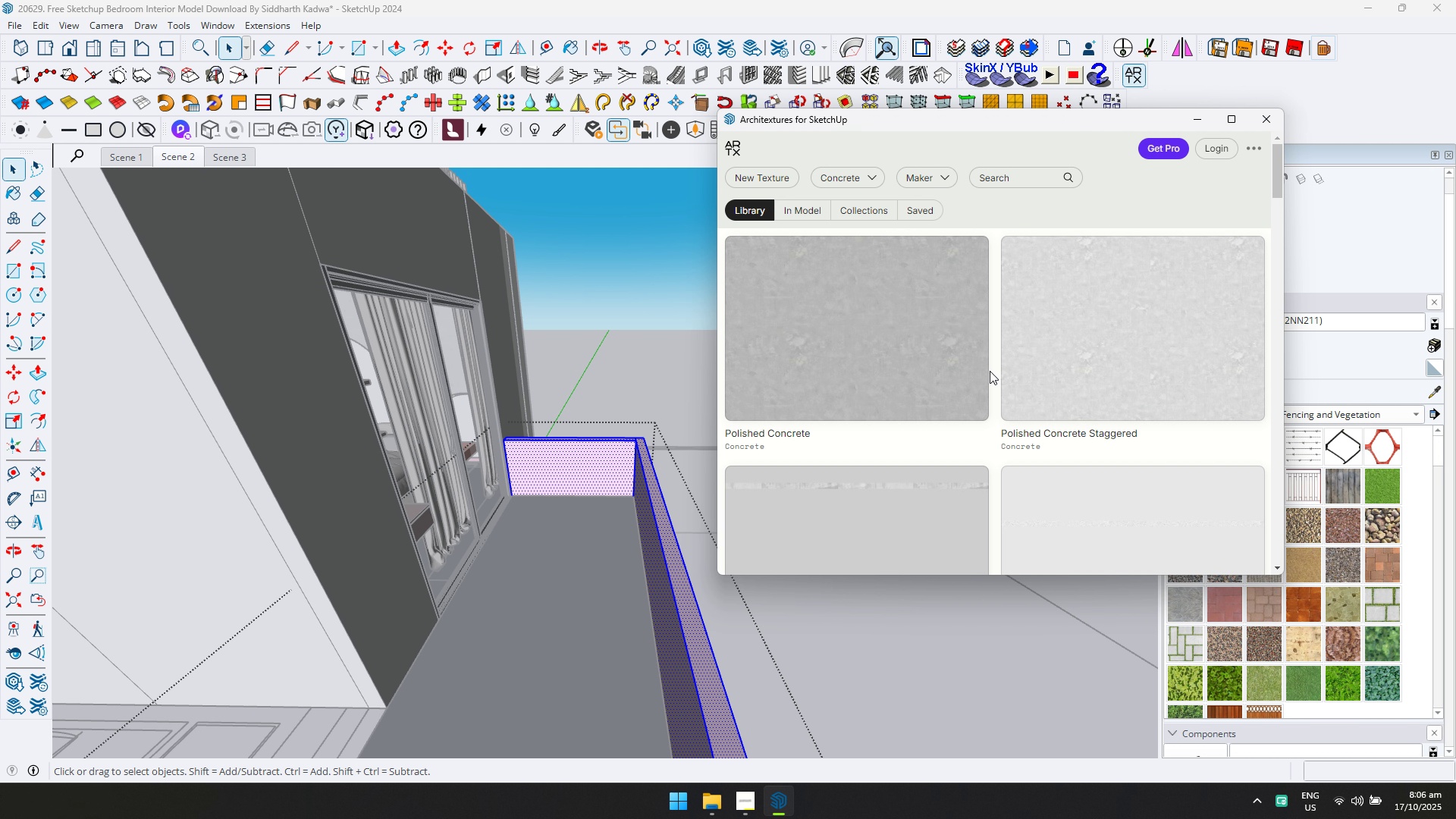 
scroll: coordinate [1079, 331], scroll_direction: down, amount: 2.0
 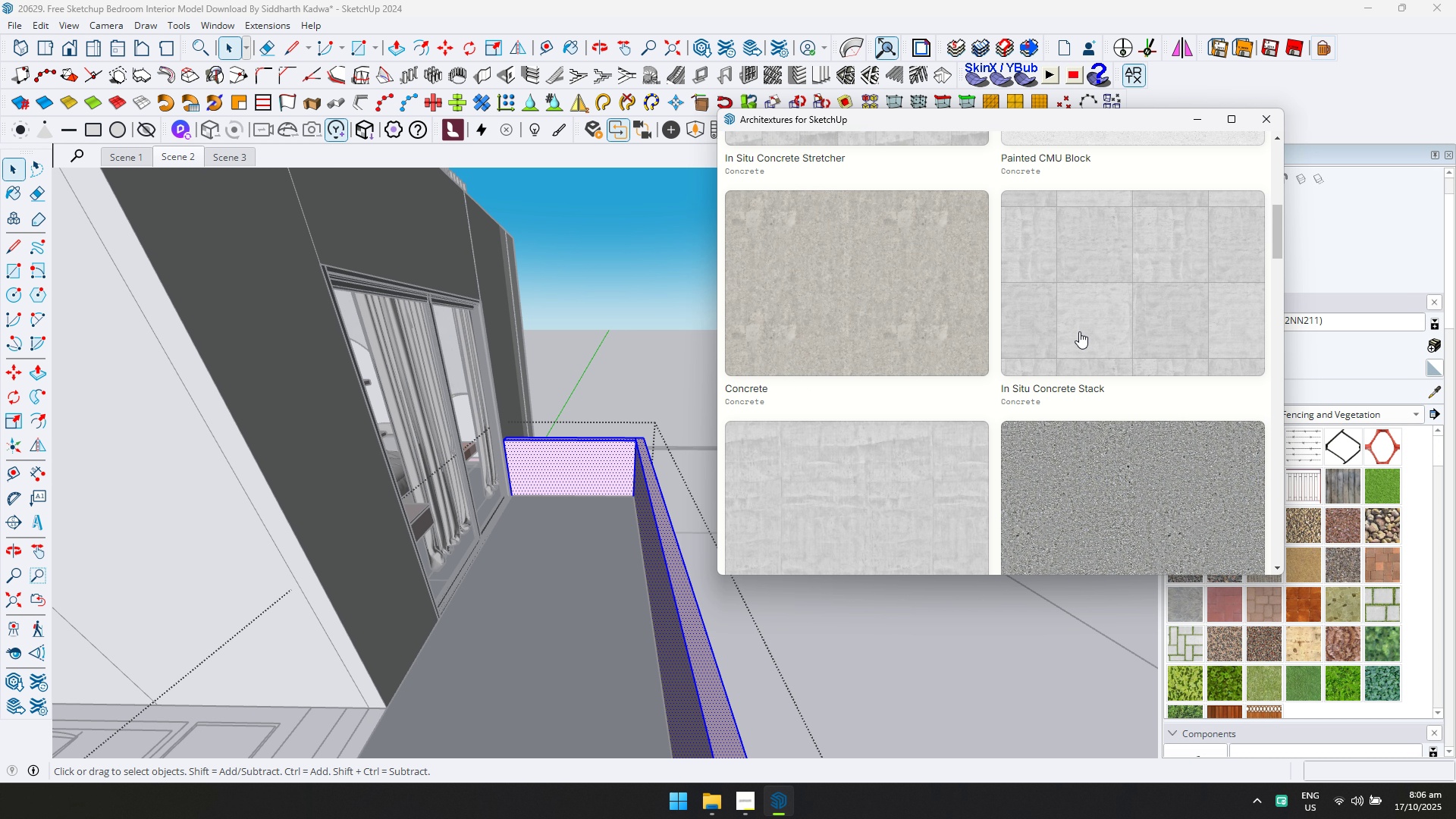 
scroll: coordinate [933, 322], scroll_direction: up, amount: 2.0
 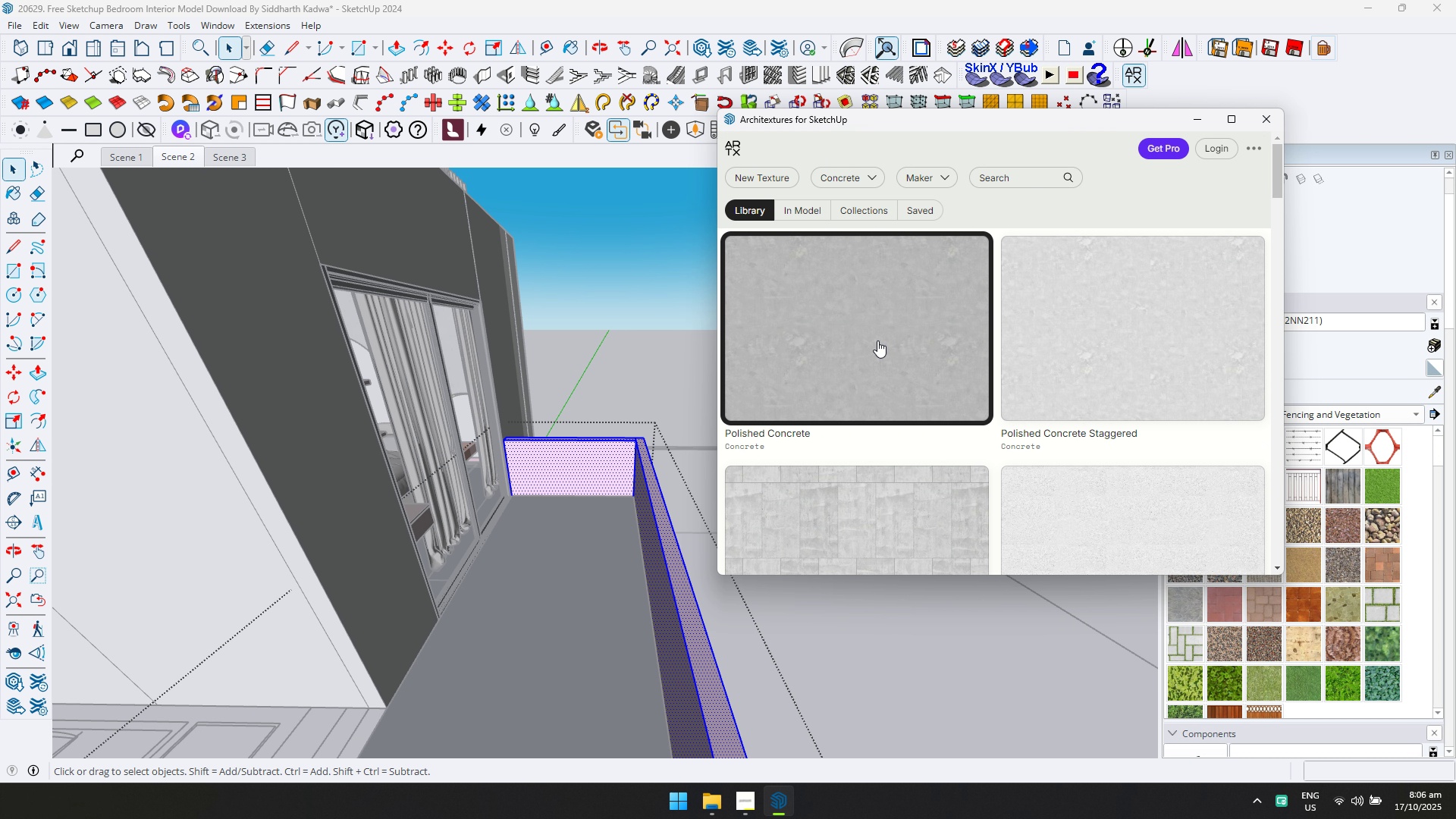 
scroll: coordinate [868, 331], scroll_direction: down, amount: 5.0
 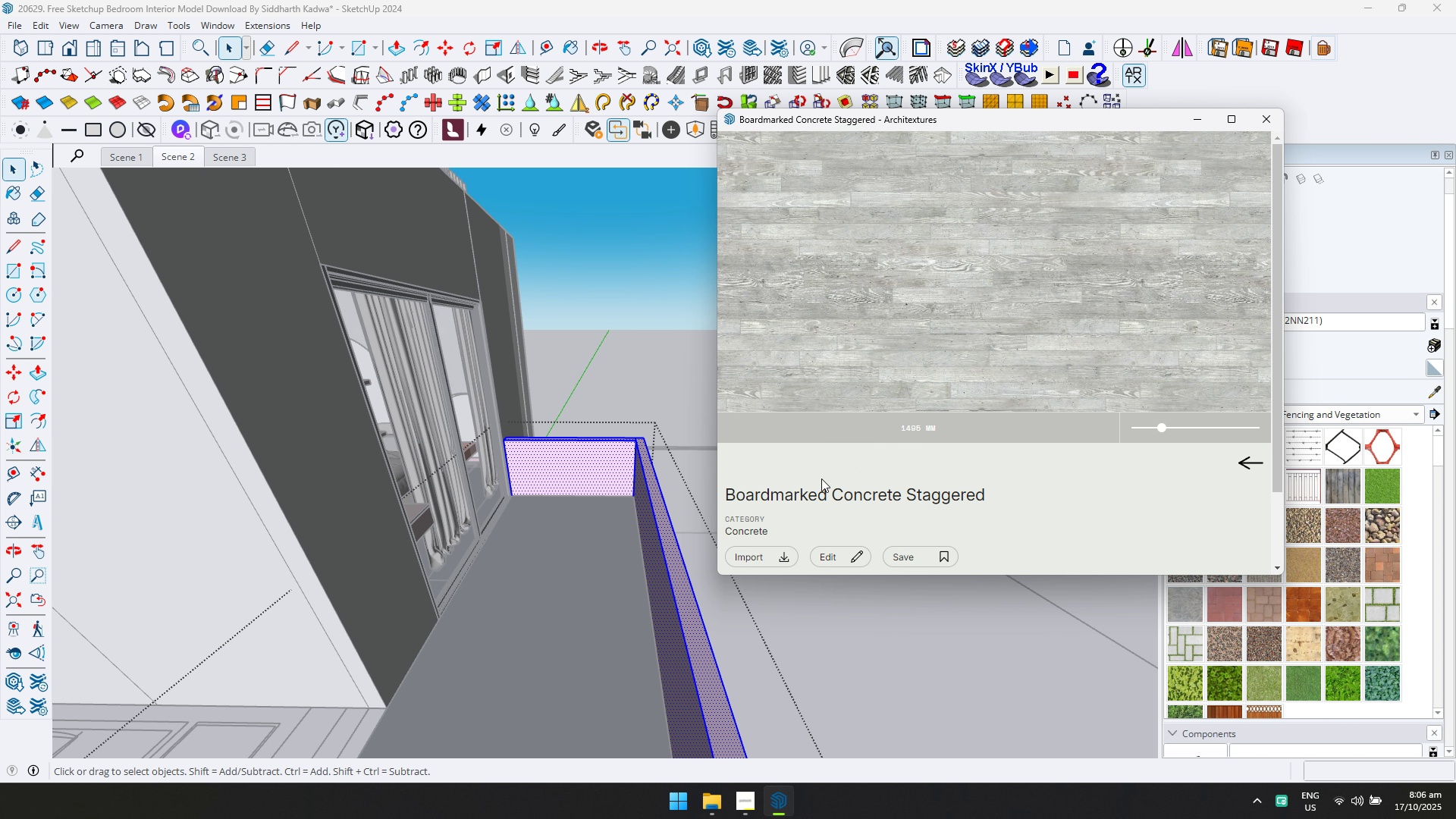 
left_click([789, 546])
 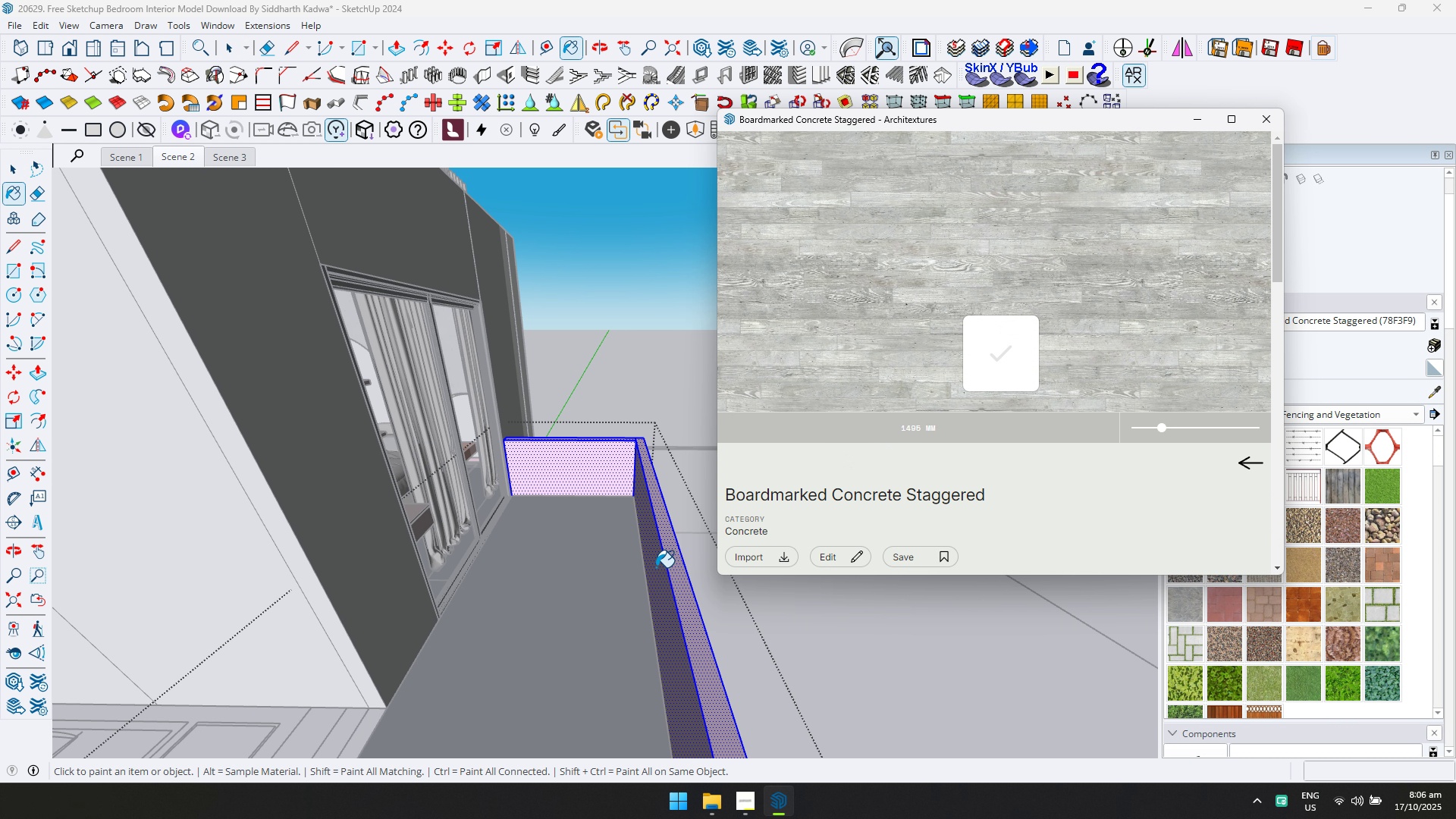 
left_click([656, 566])
 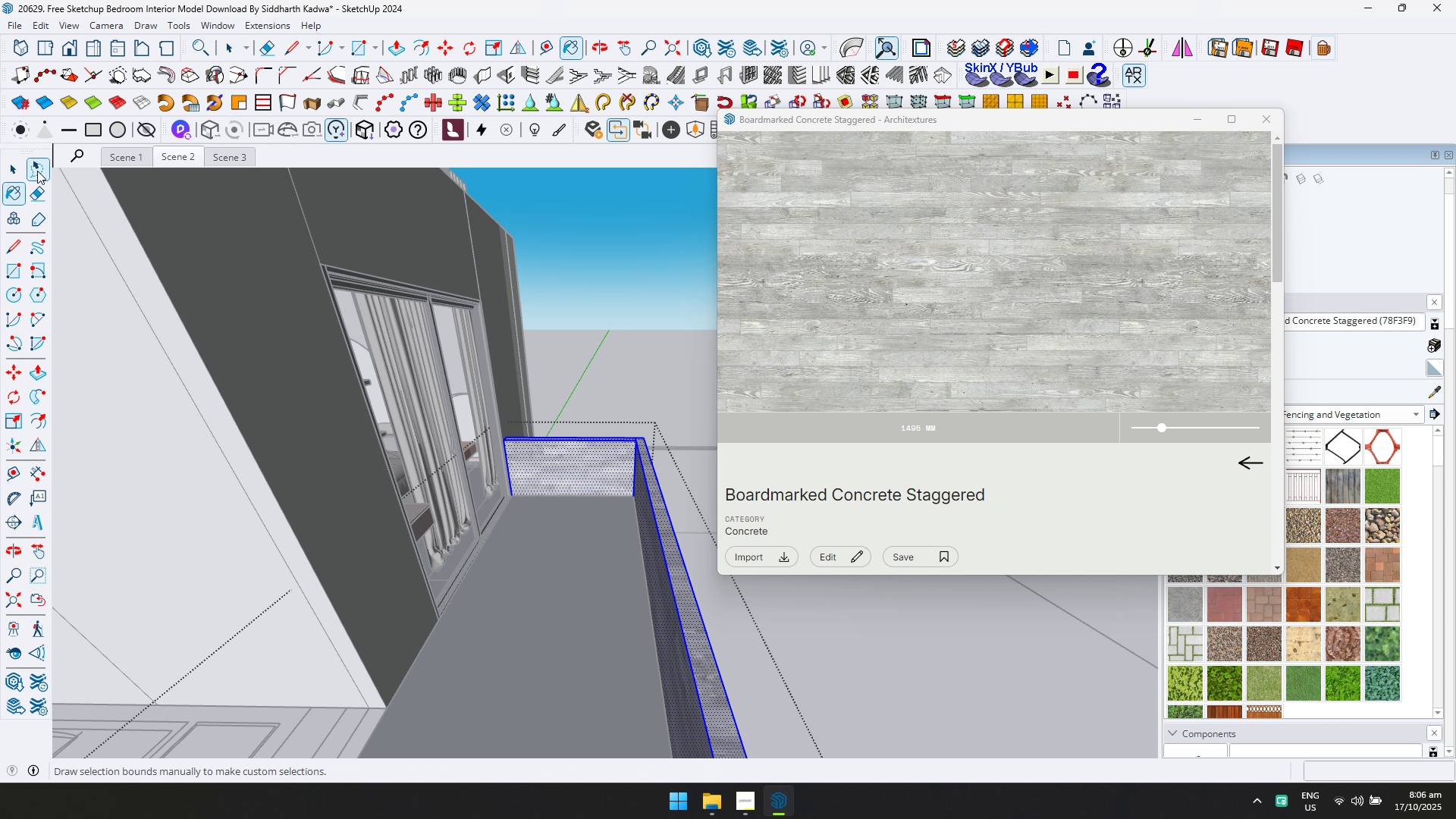 
left_click([19, 172])
 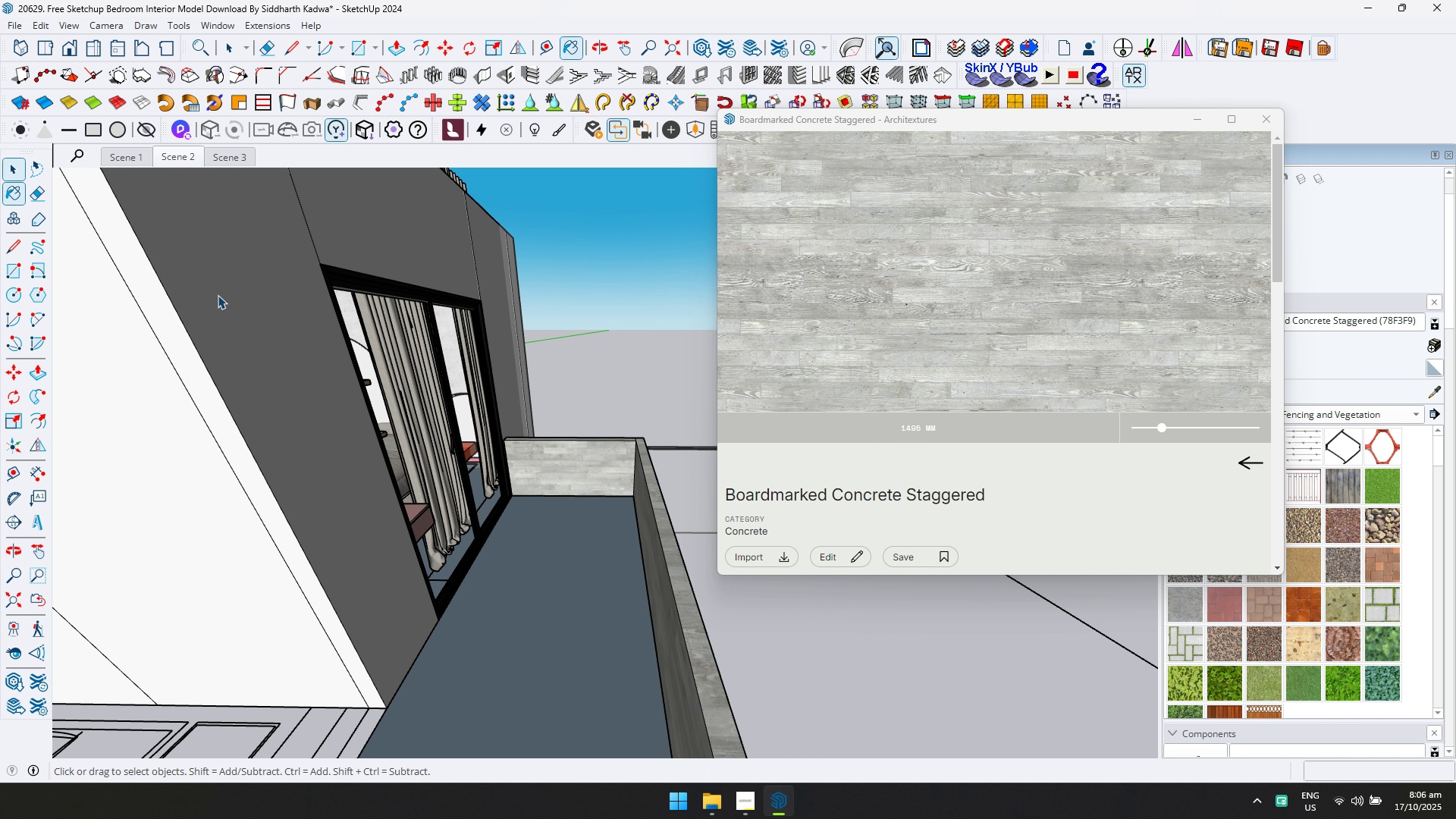 
key(Escape)
 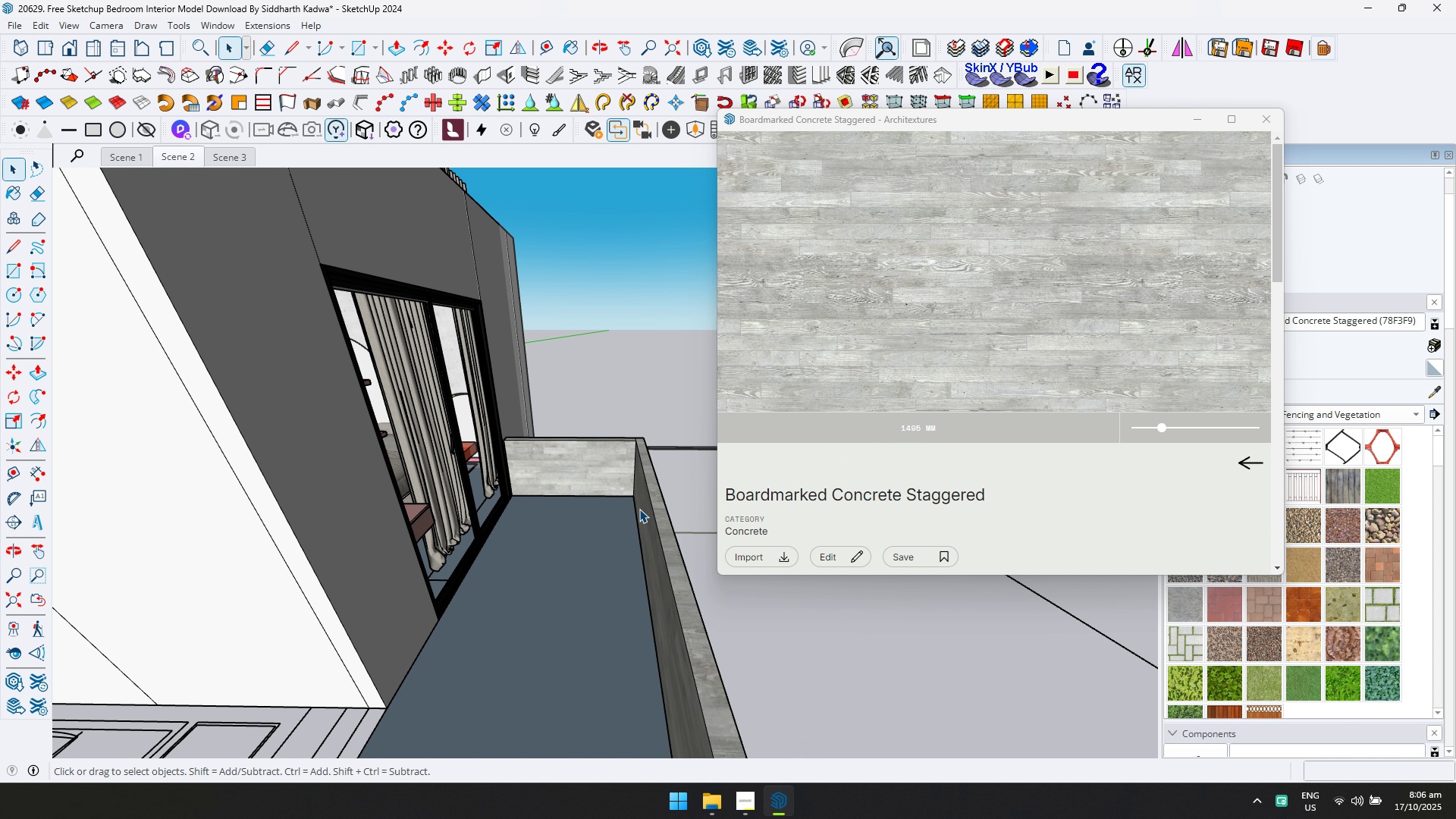 
scroll: coordinate [639, 508], scroll_direction: down, amount: 1.0
 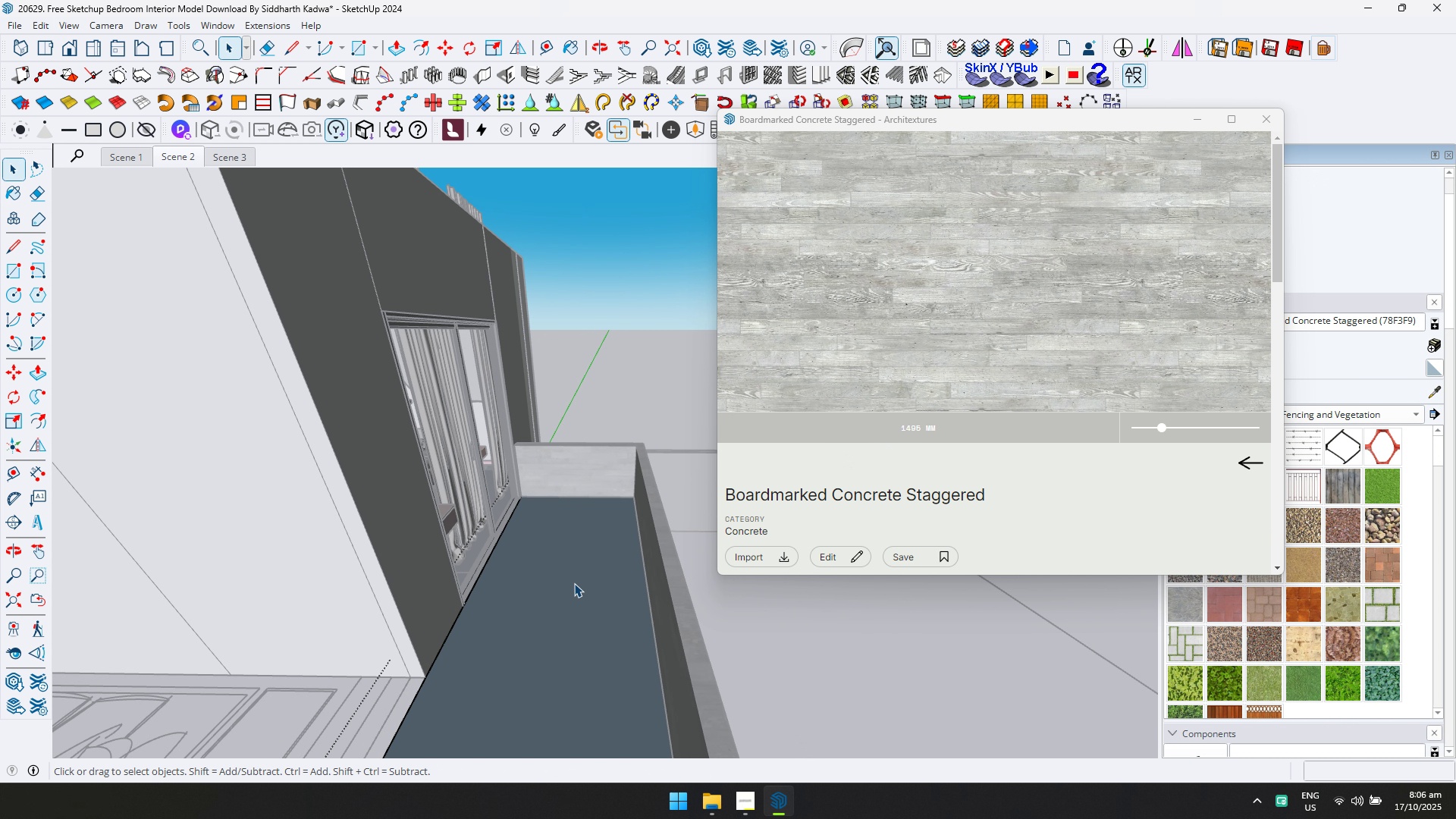 
double_click([574, 583])
 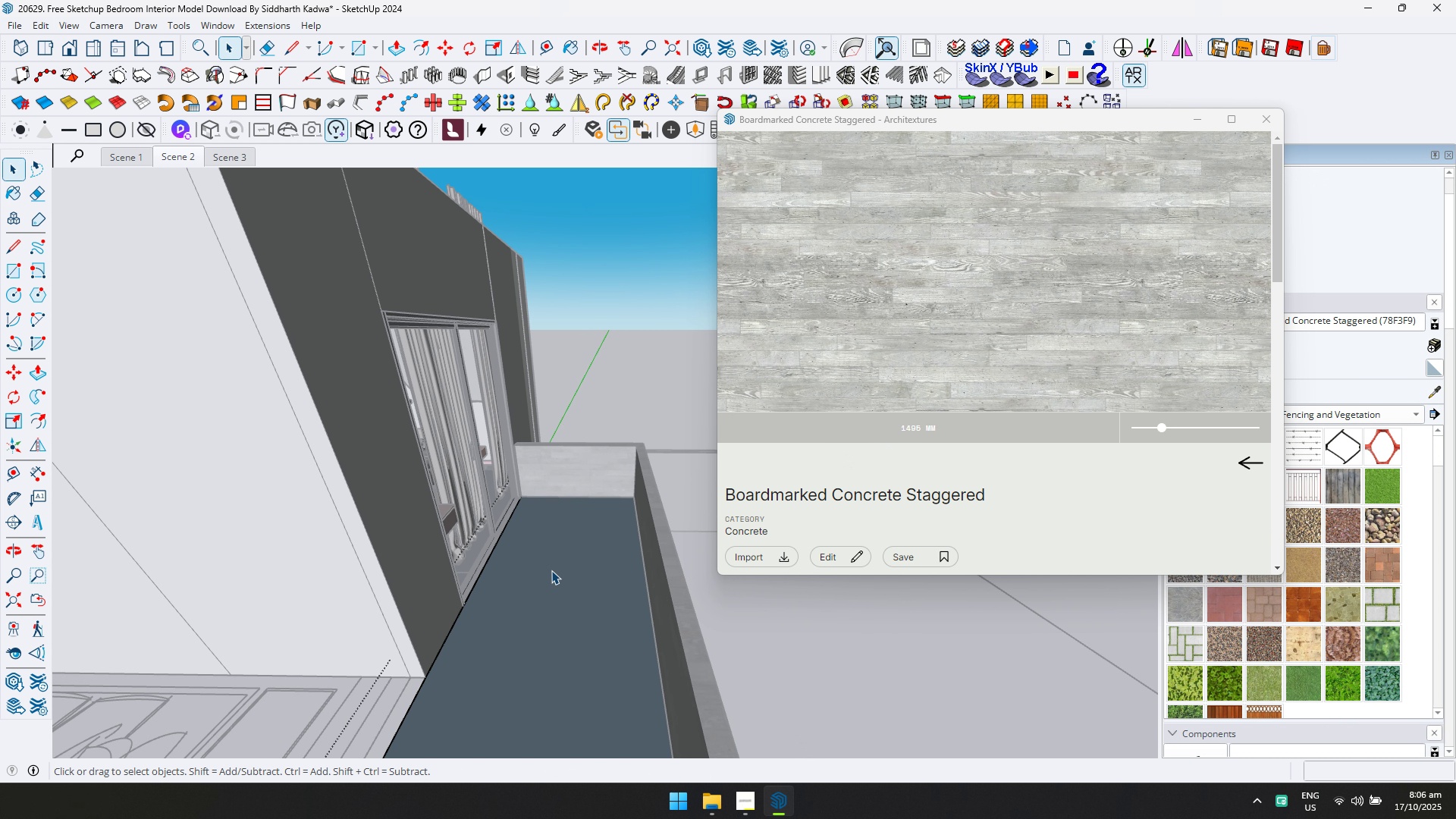 
triple_click([551, 570])
 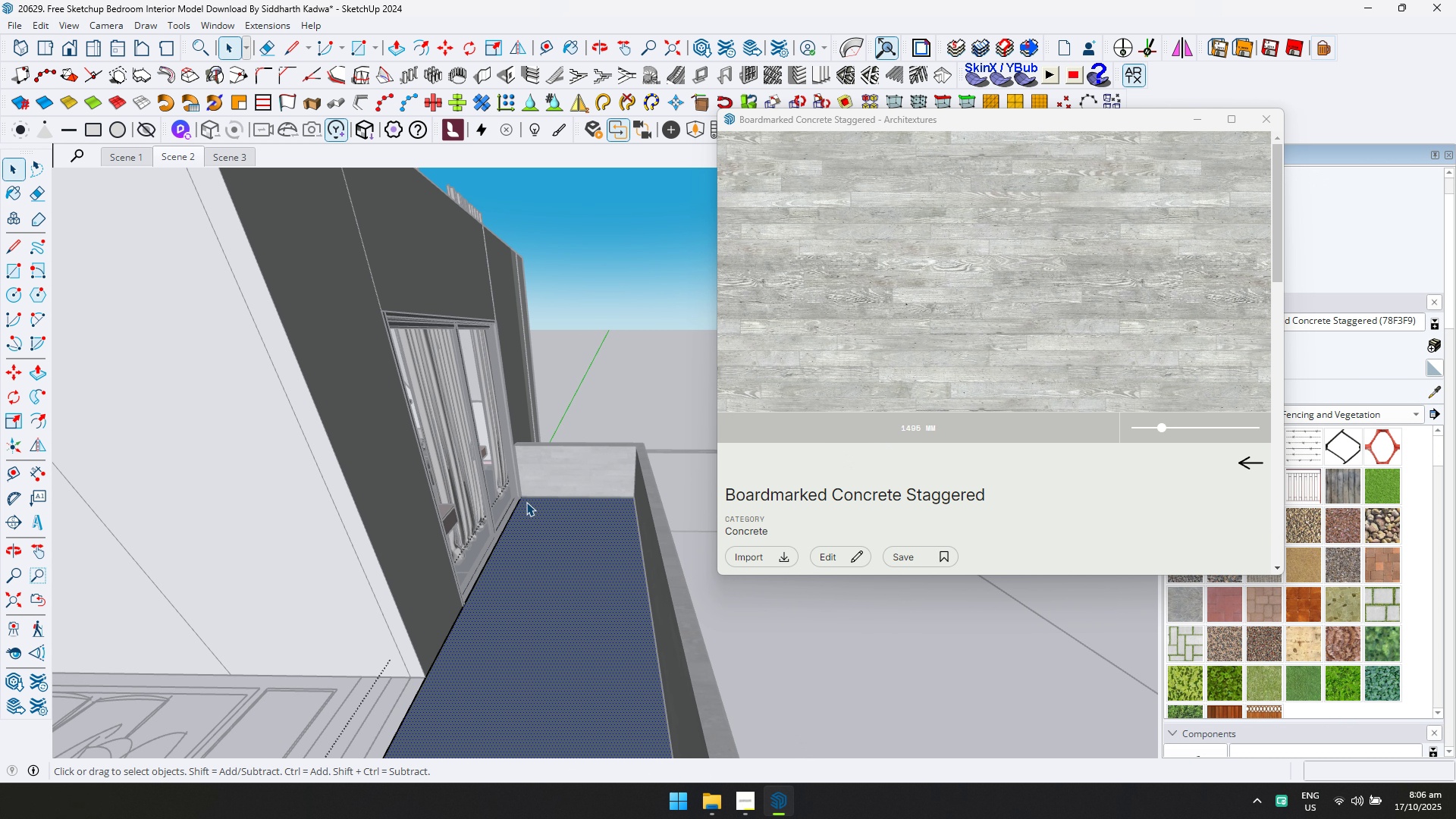 
scroll: coordinate [399, 487], scroll_direction: up, amount: 15.0
 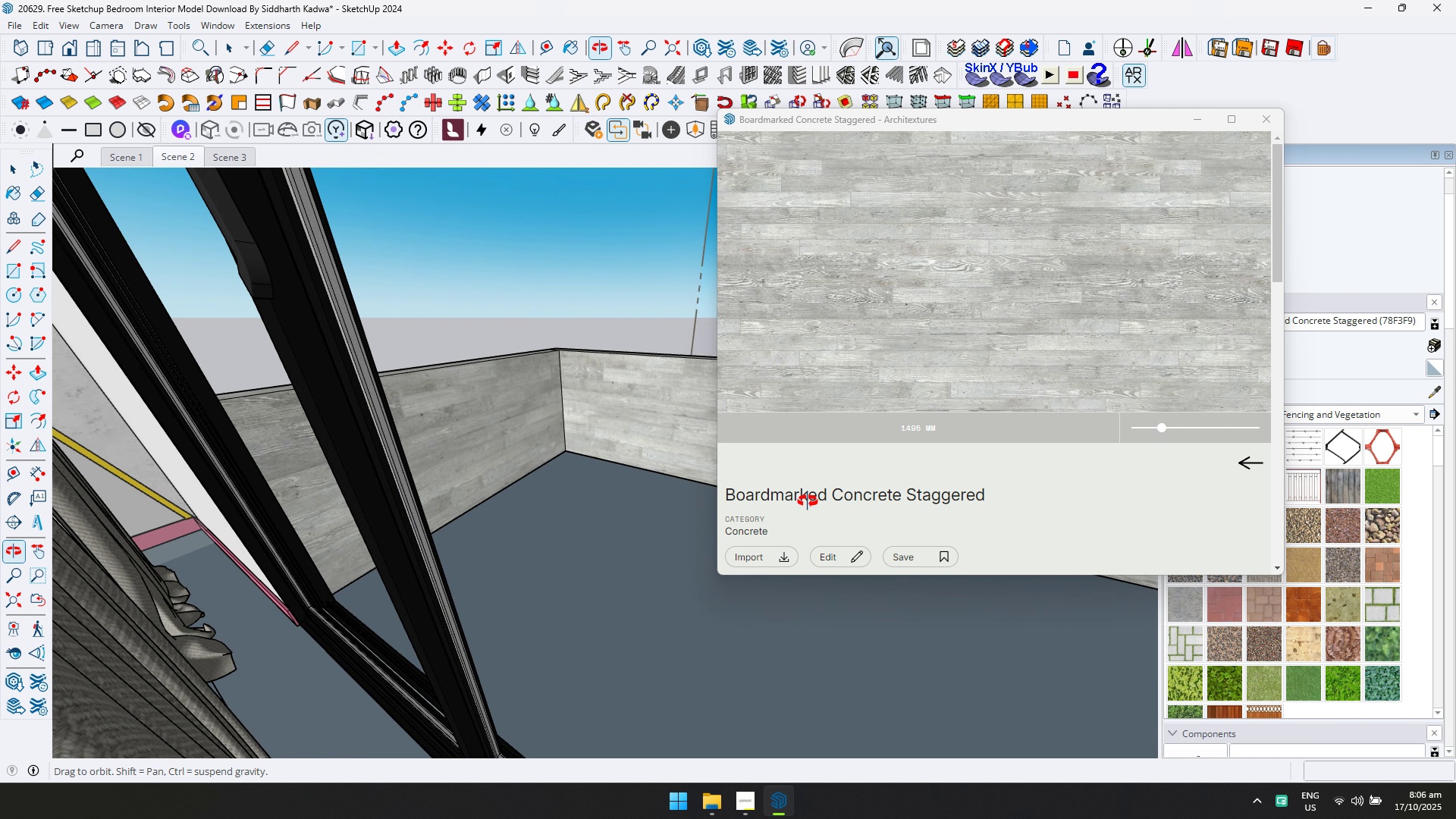 
key(D)
 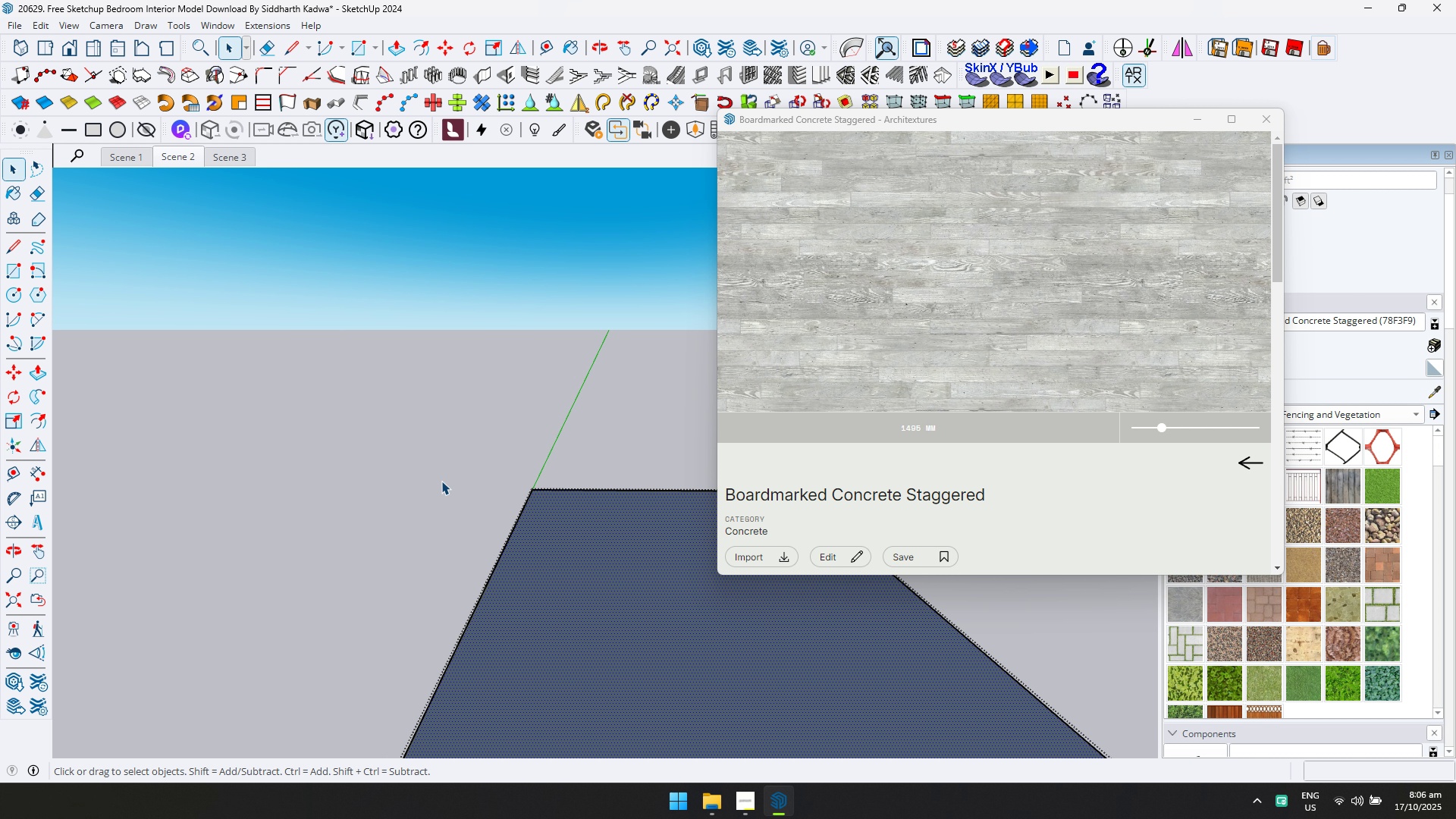 
key(Escape)
 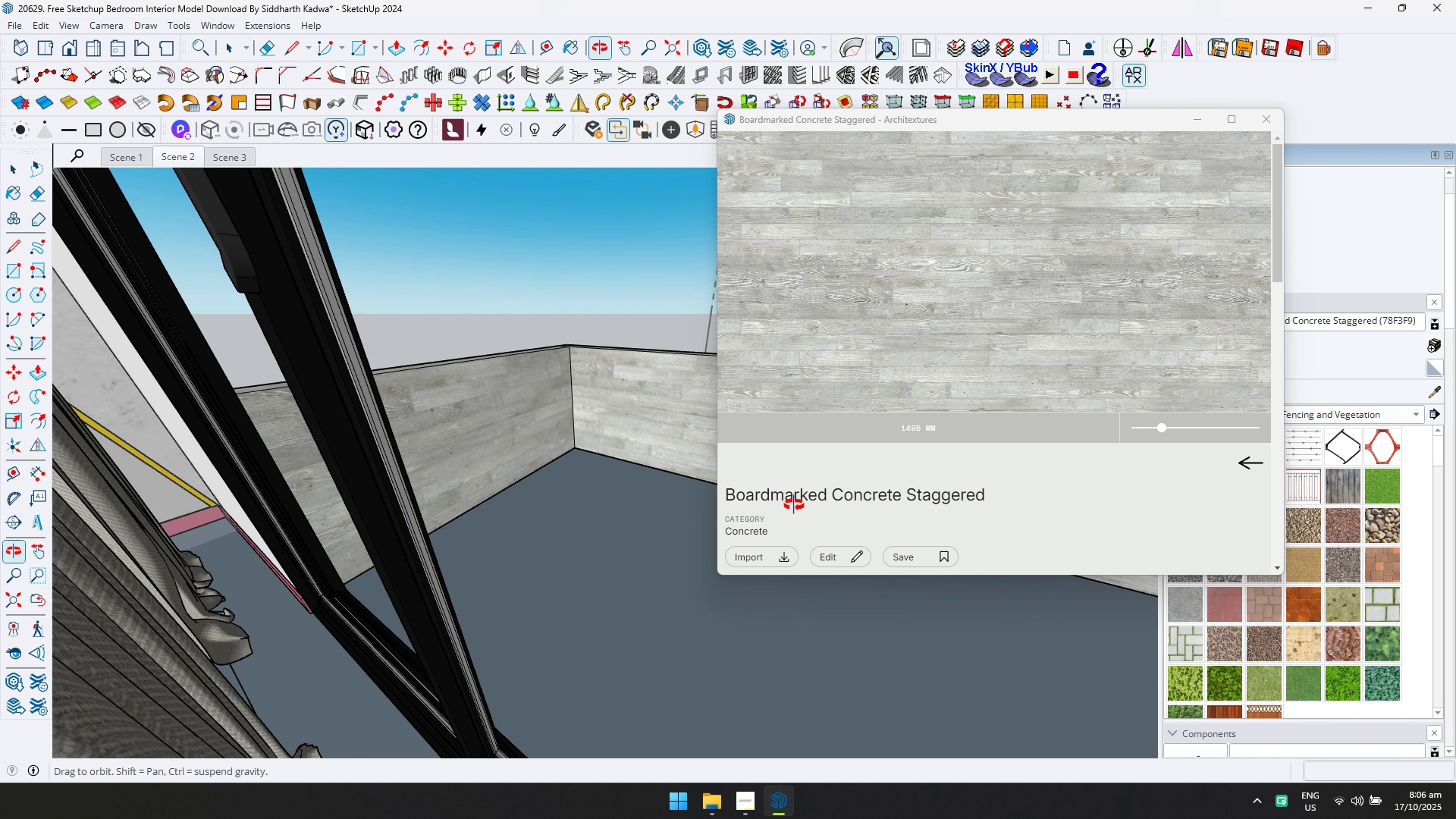 
hold_key(key=ShiftLeft, duration=0.95)
scroll: coordinate [325, 546], scroll_direction: down, amount: 4.0
 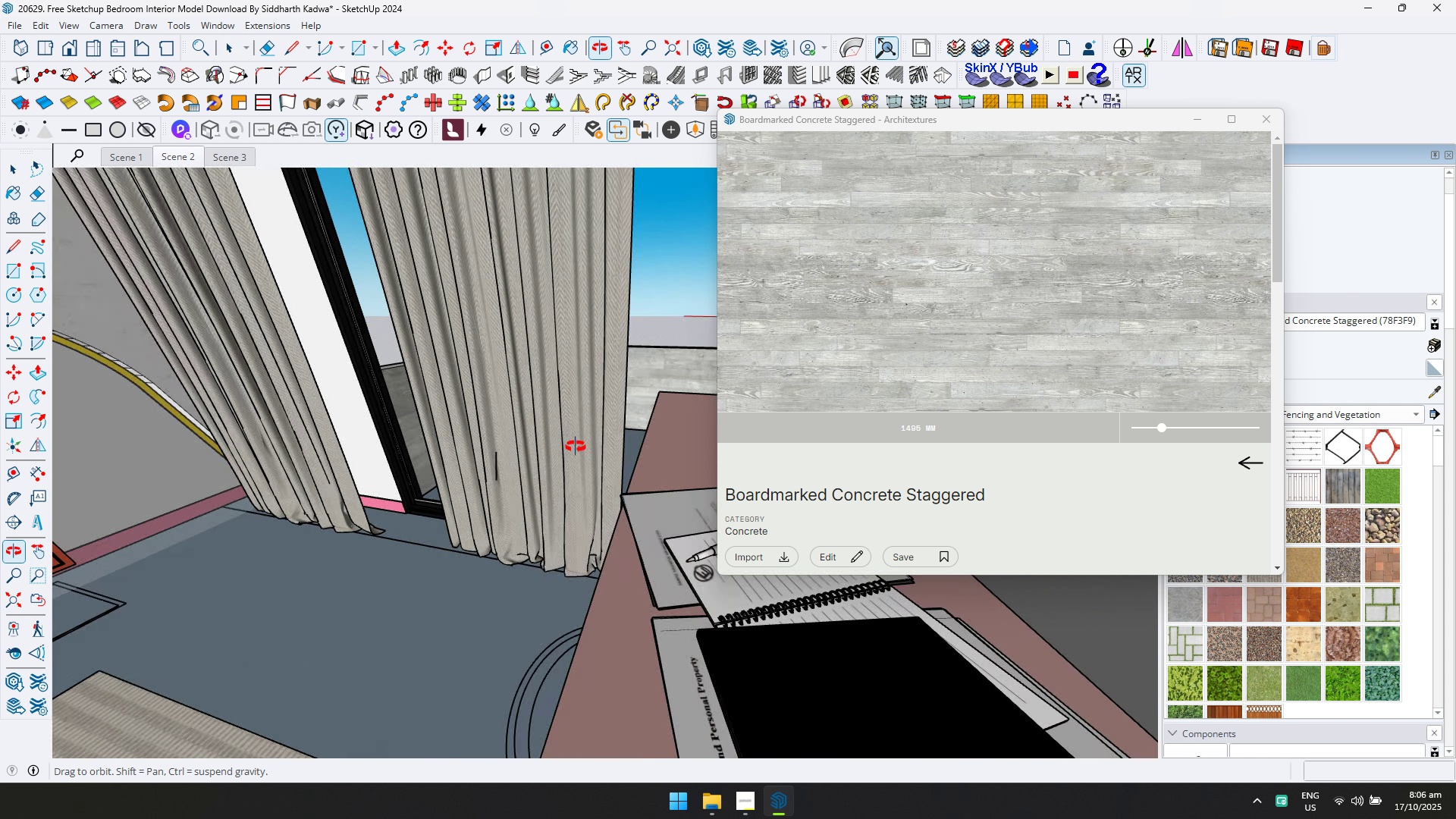 
double_click([385, 612])
 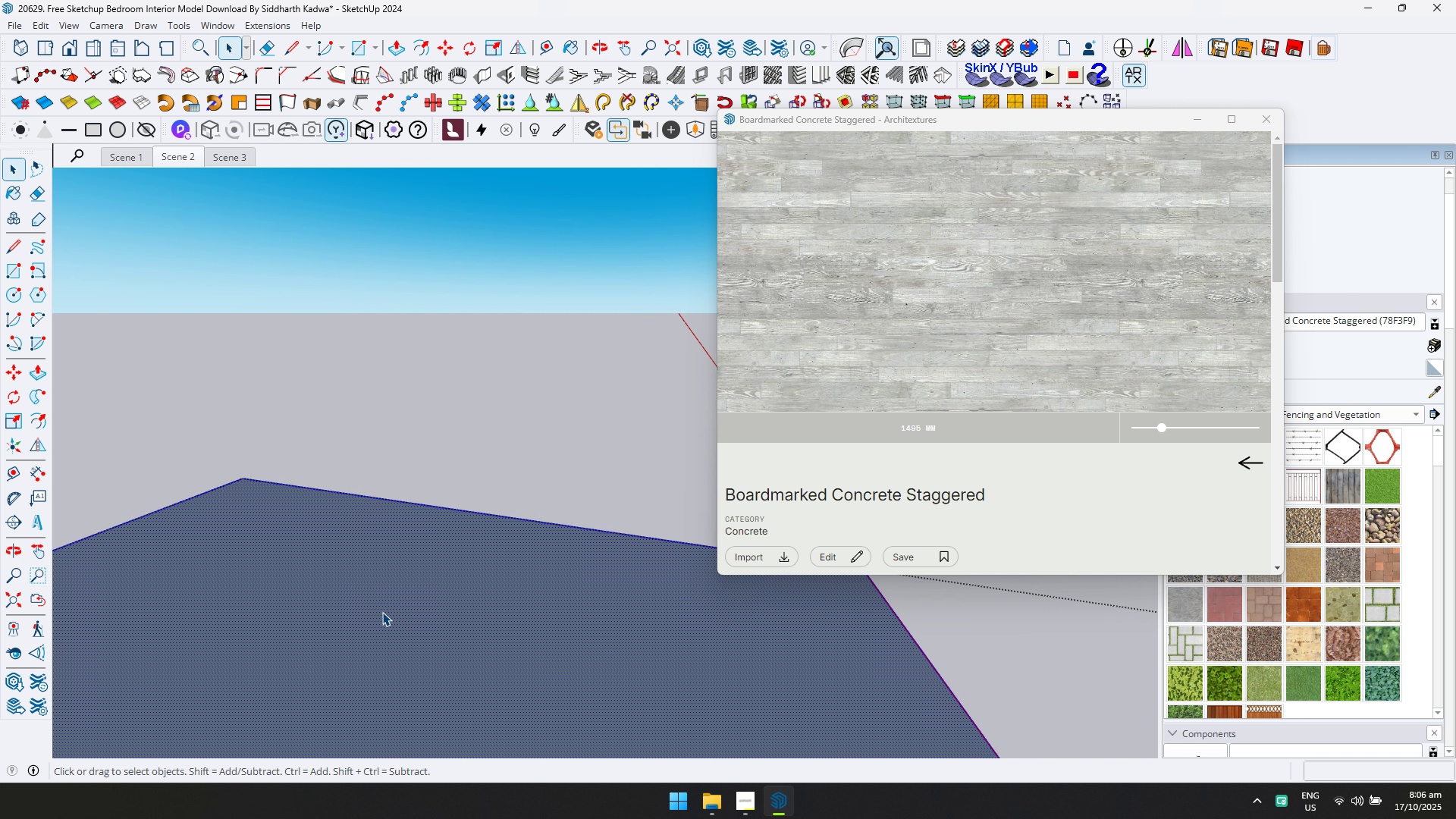 
triple_click([382, 612])
 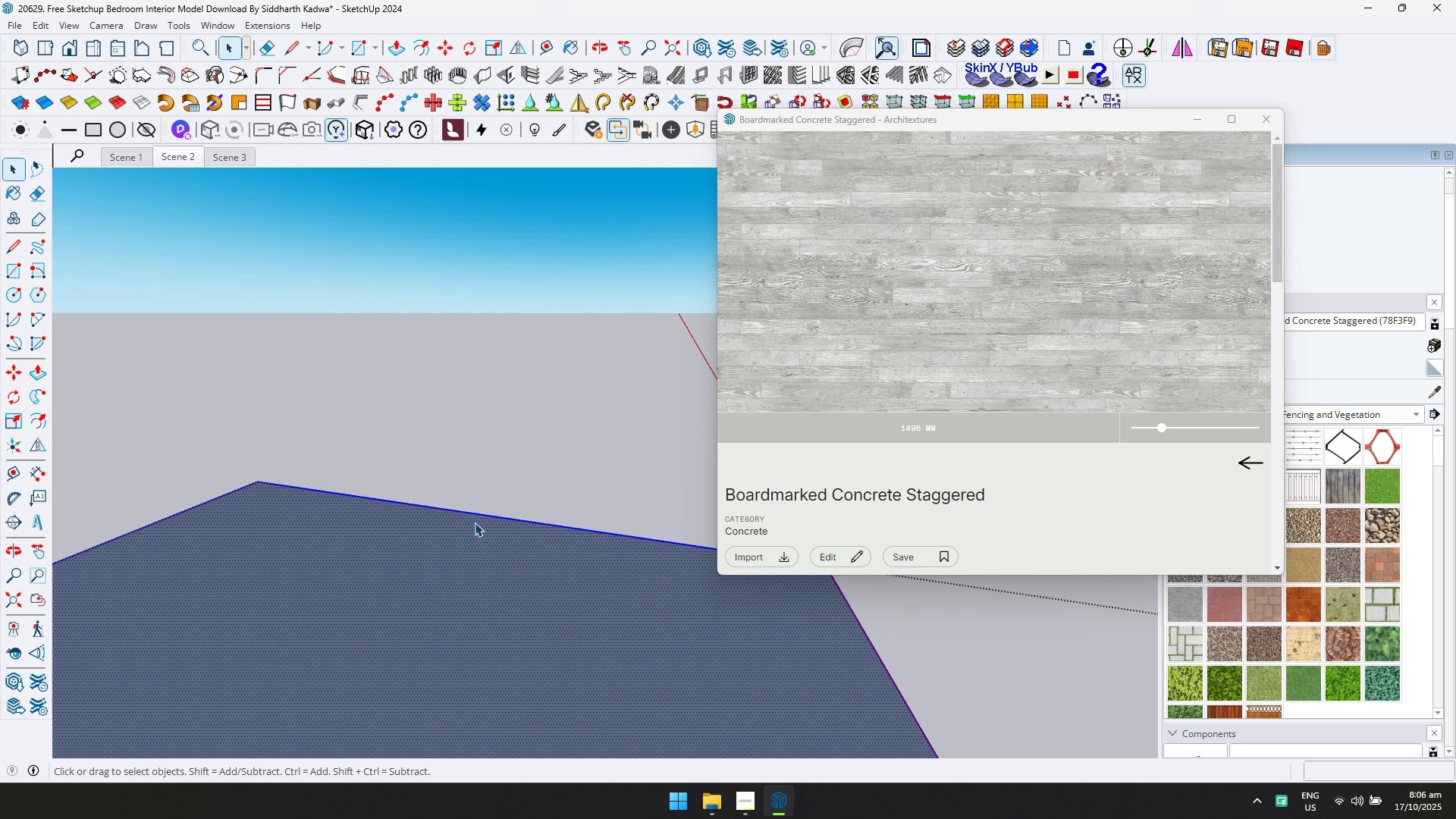 
scroll: coordinate [475, 520], scroll_direction: down, amount: 3.0
 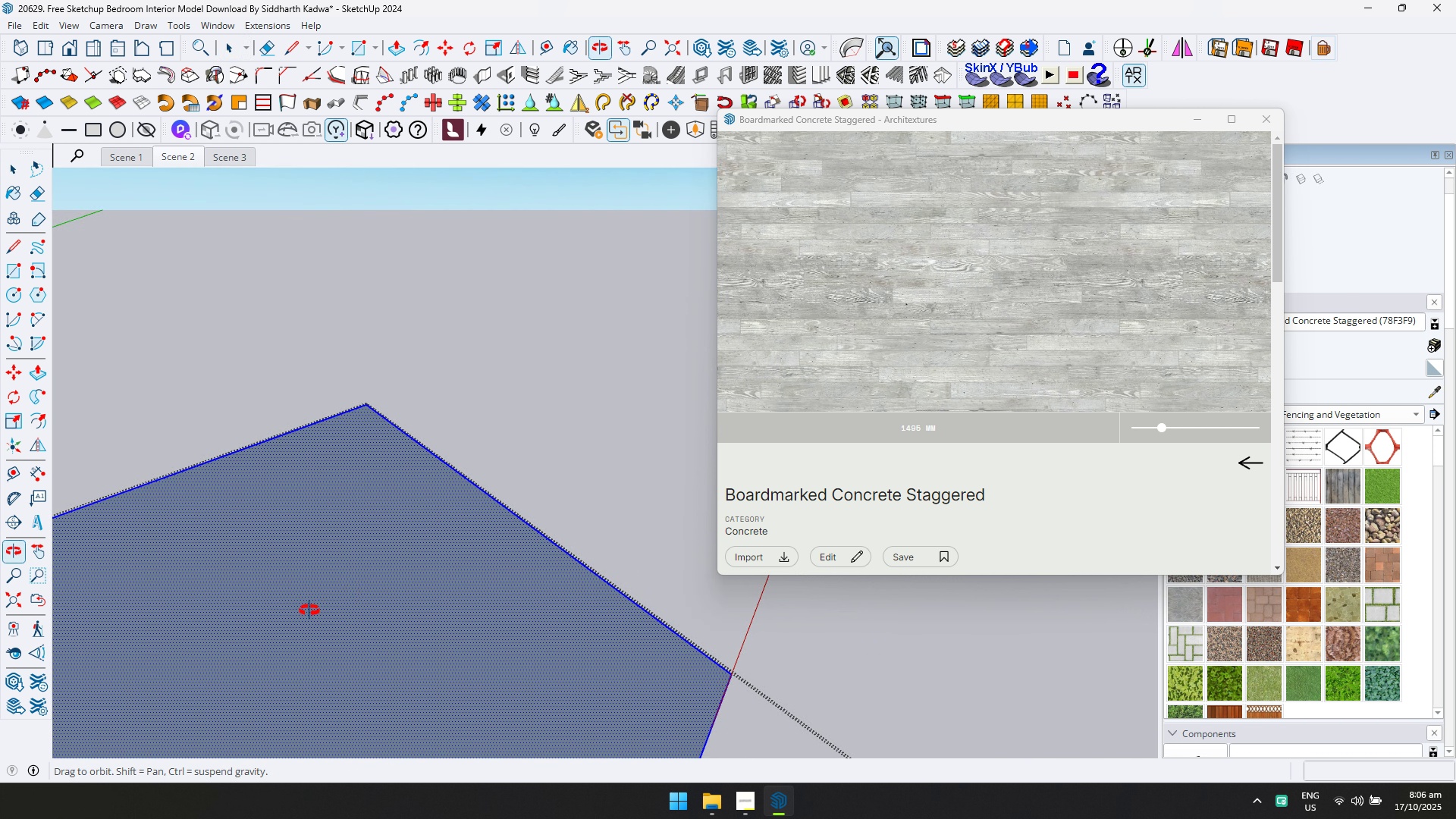 
key(Shift+ShiftLeft)
 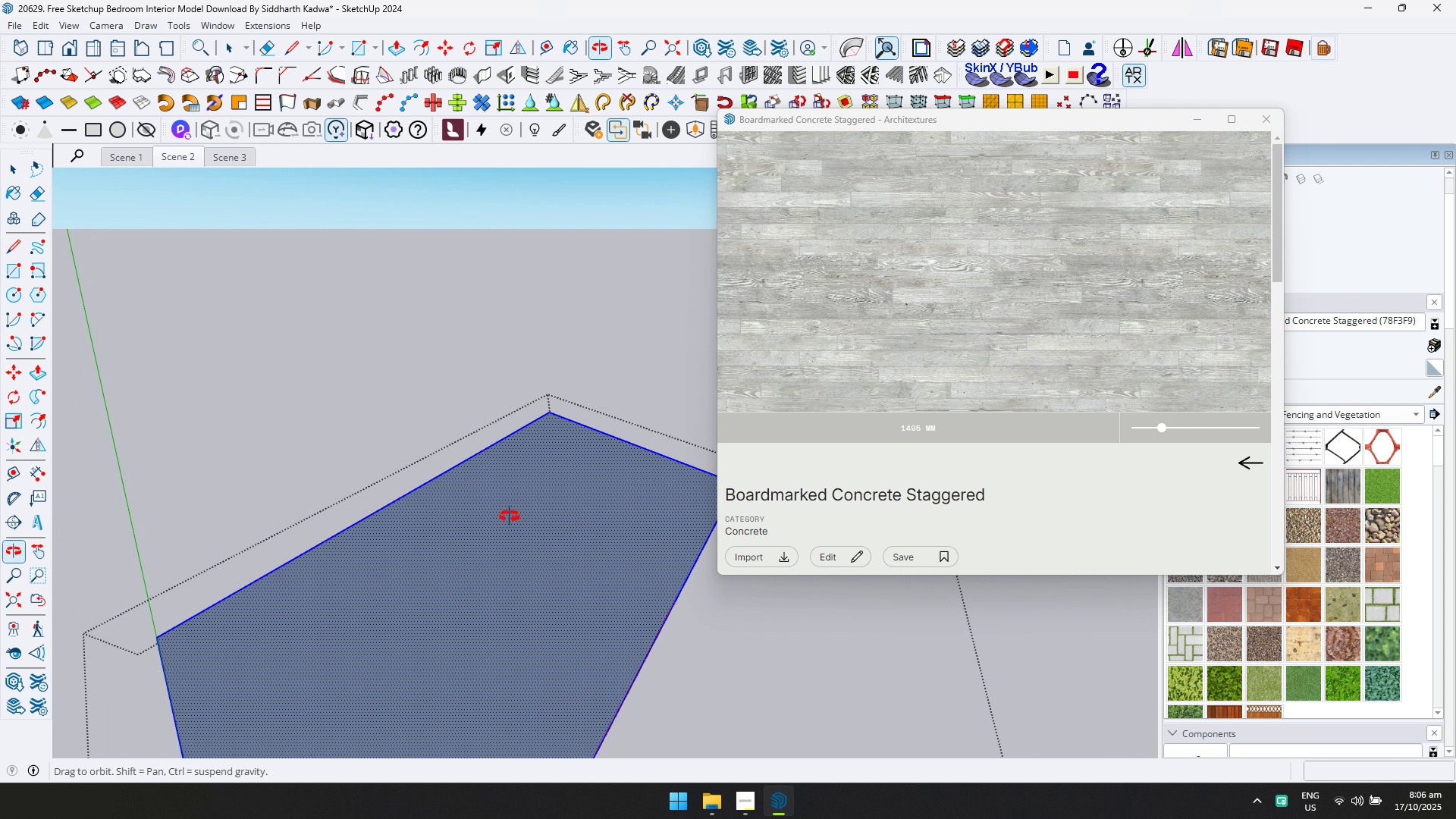 
scroll: coordinate [510, 516], scroll_direction: up, amount: 7.0
 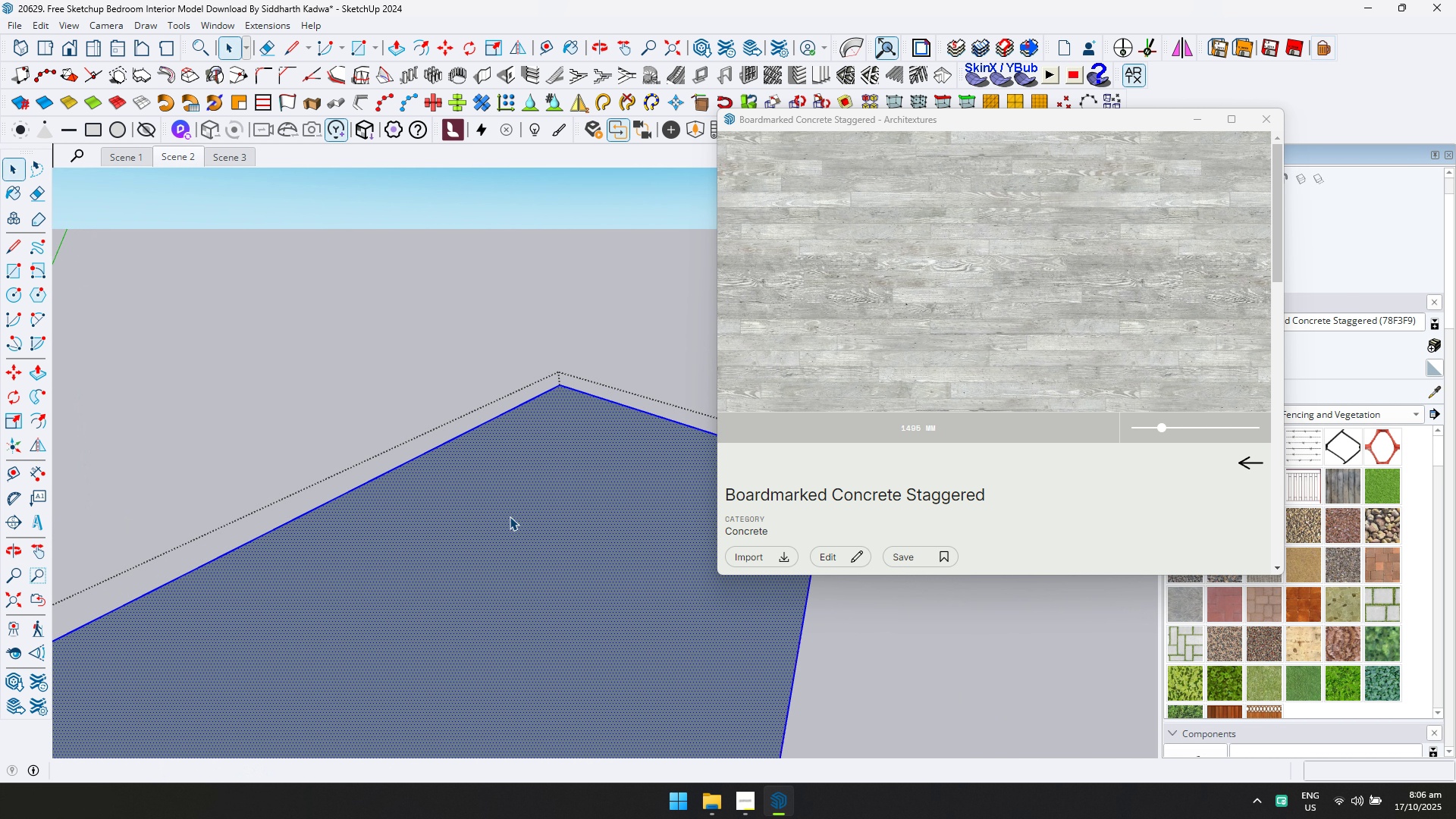 
key(D)
 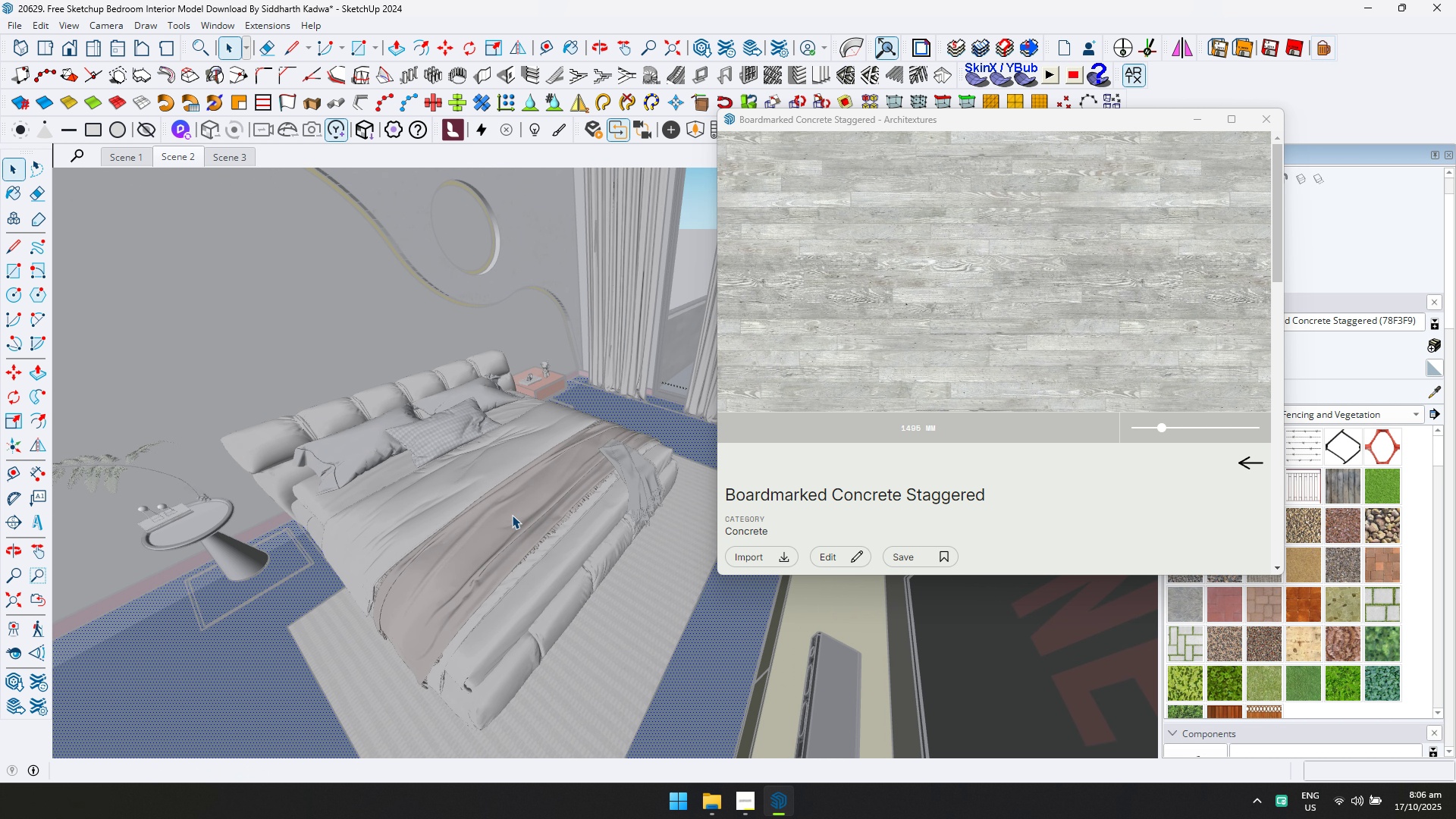 
key(Shift+ShiftLeft)
 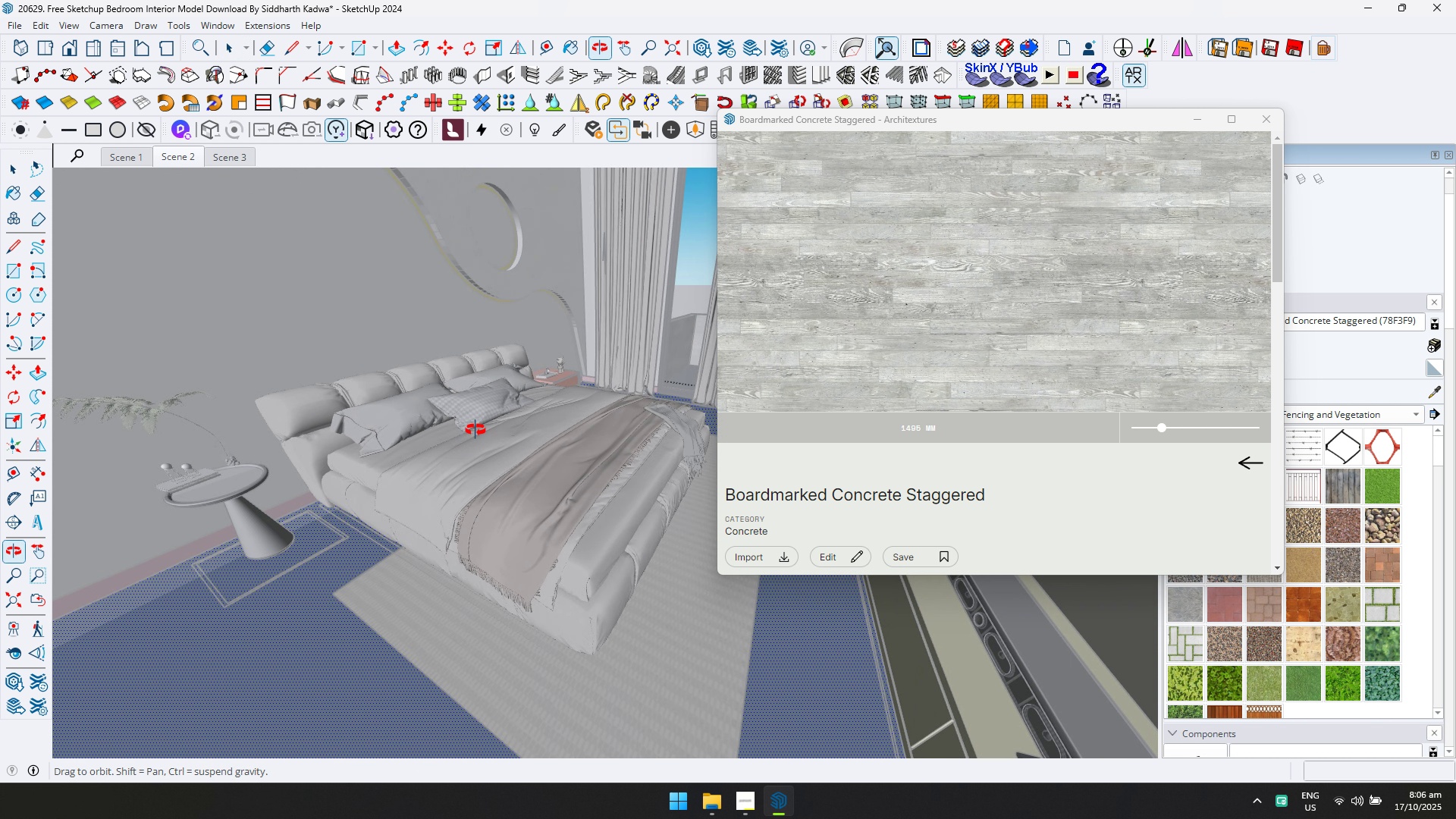 
key(Escape)
 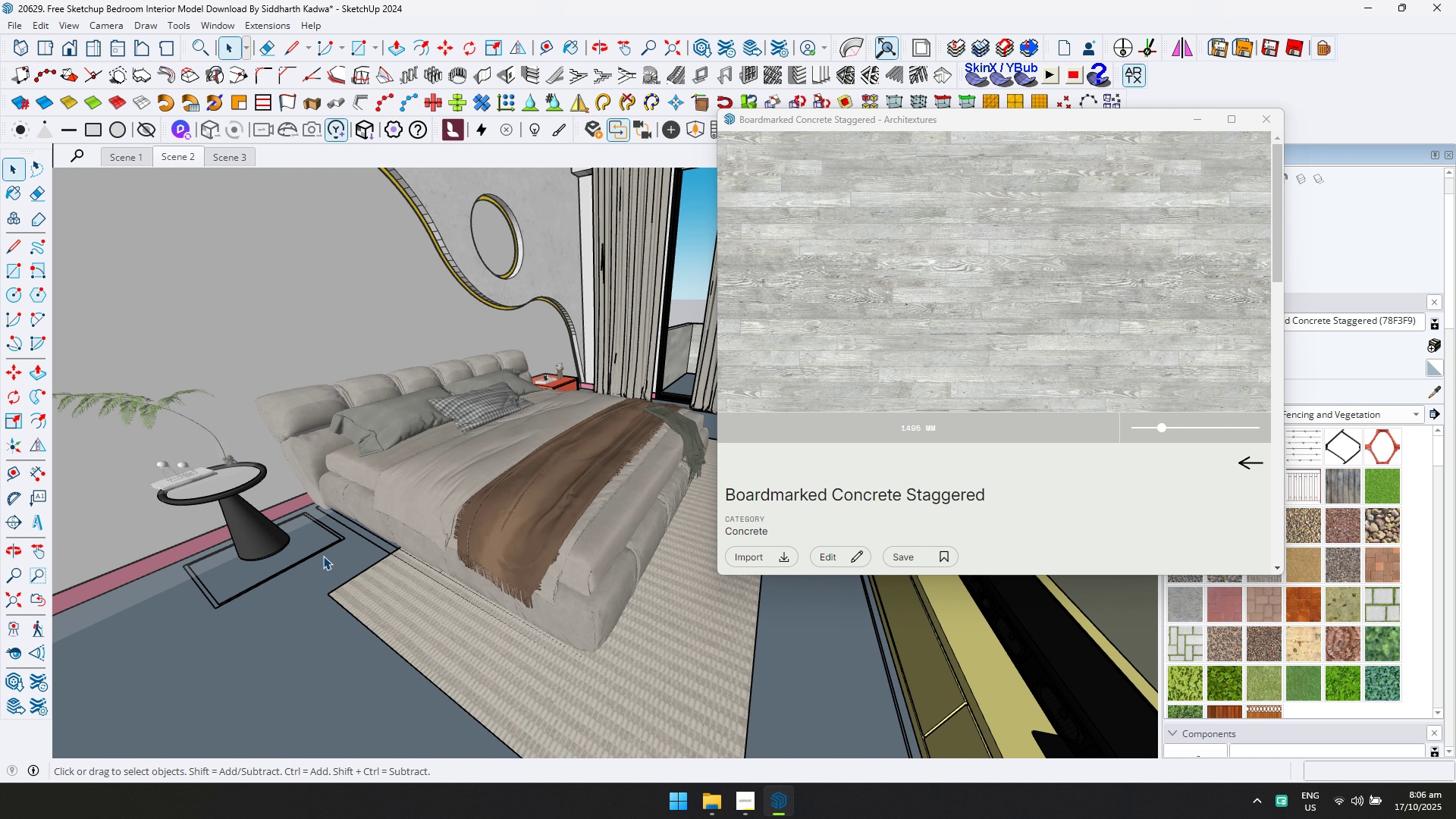 
scroll: coordinate [317, 564], scroll_direction: up, amount: 5.0
 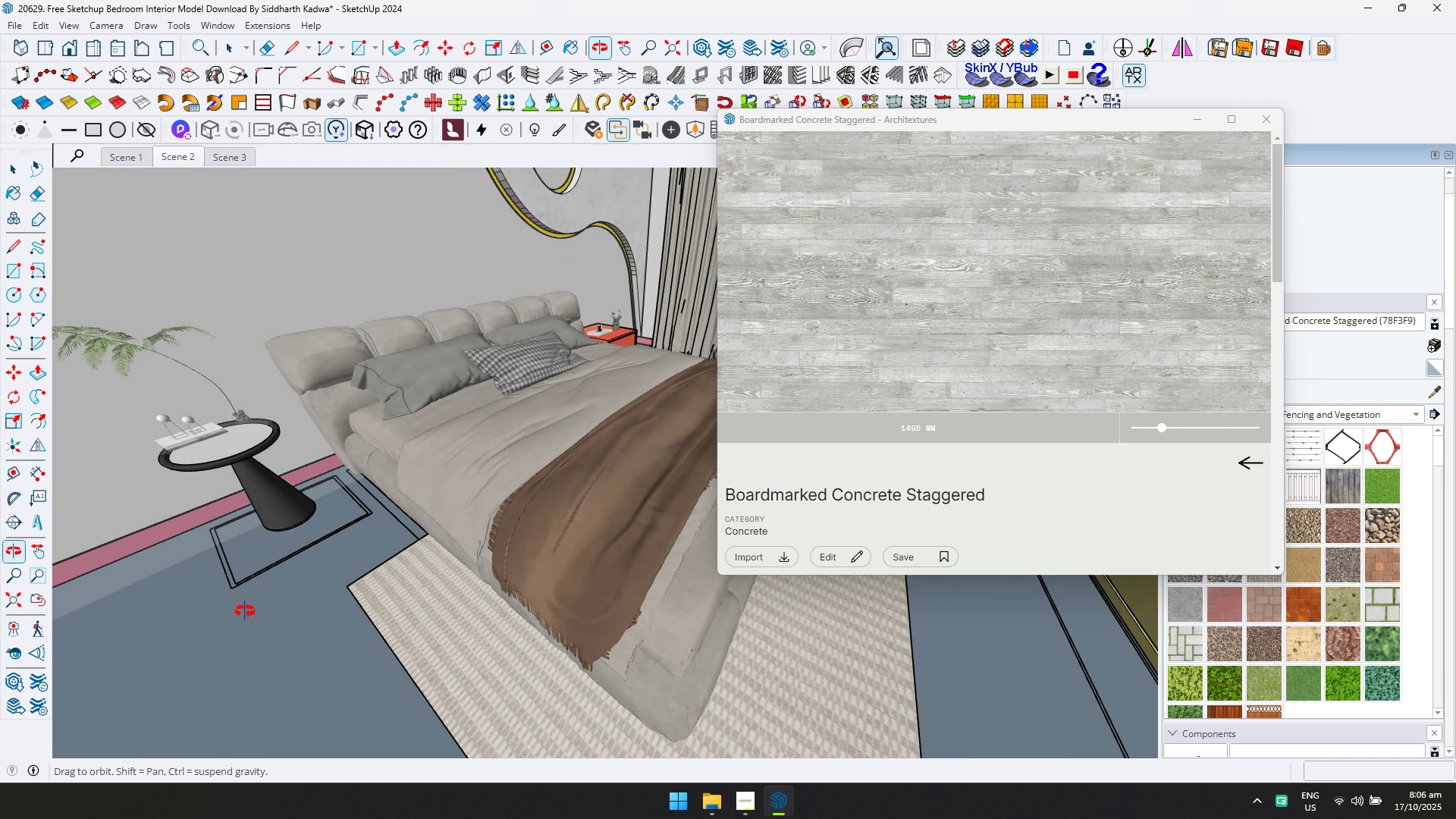 
double_click([240, 612])
 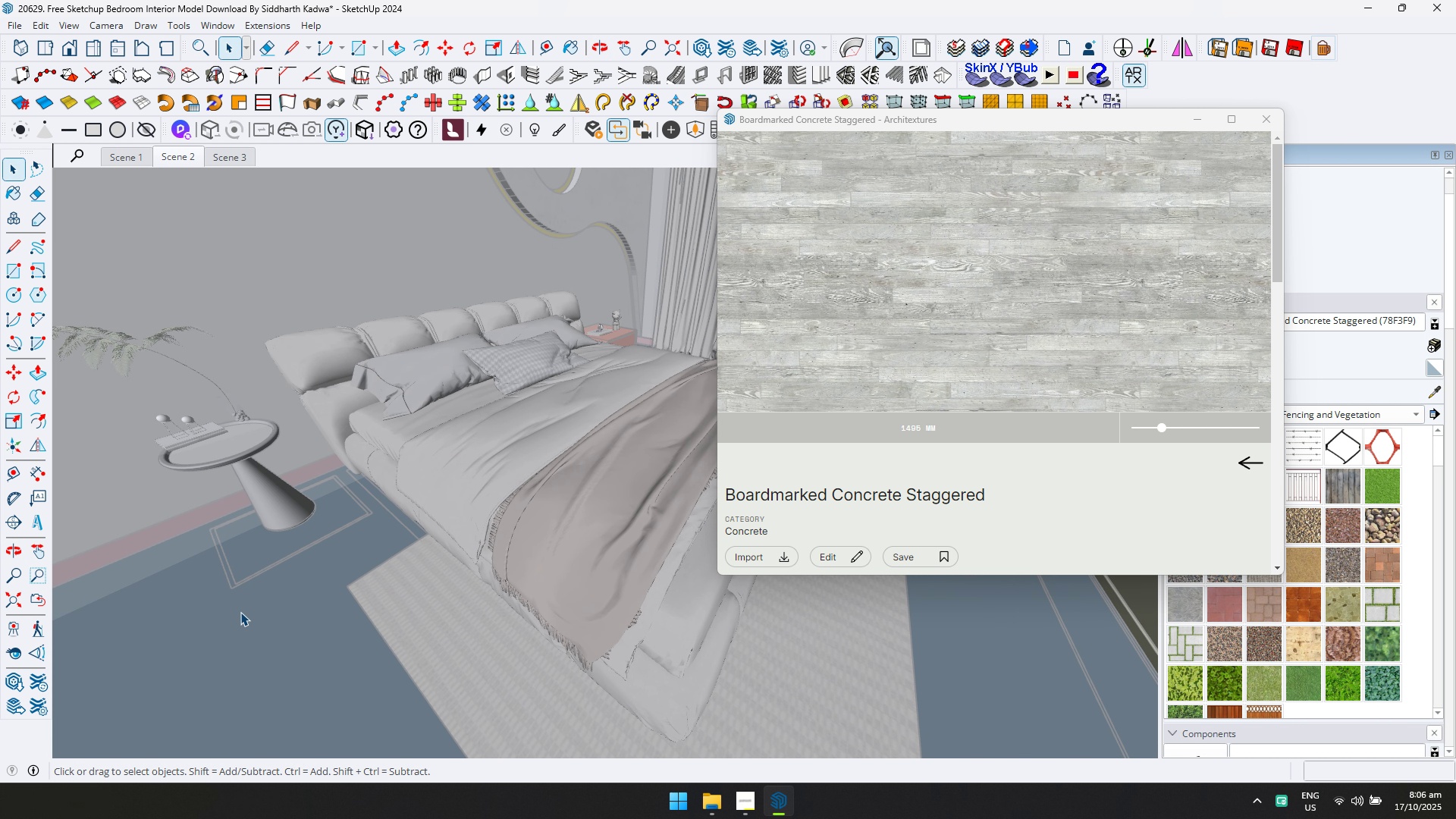 
key(Escape)
 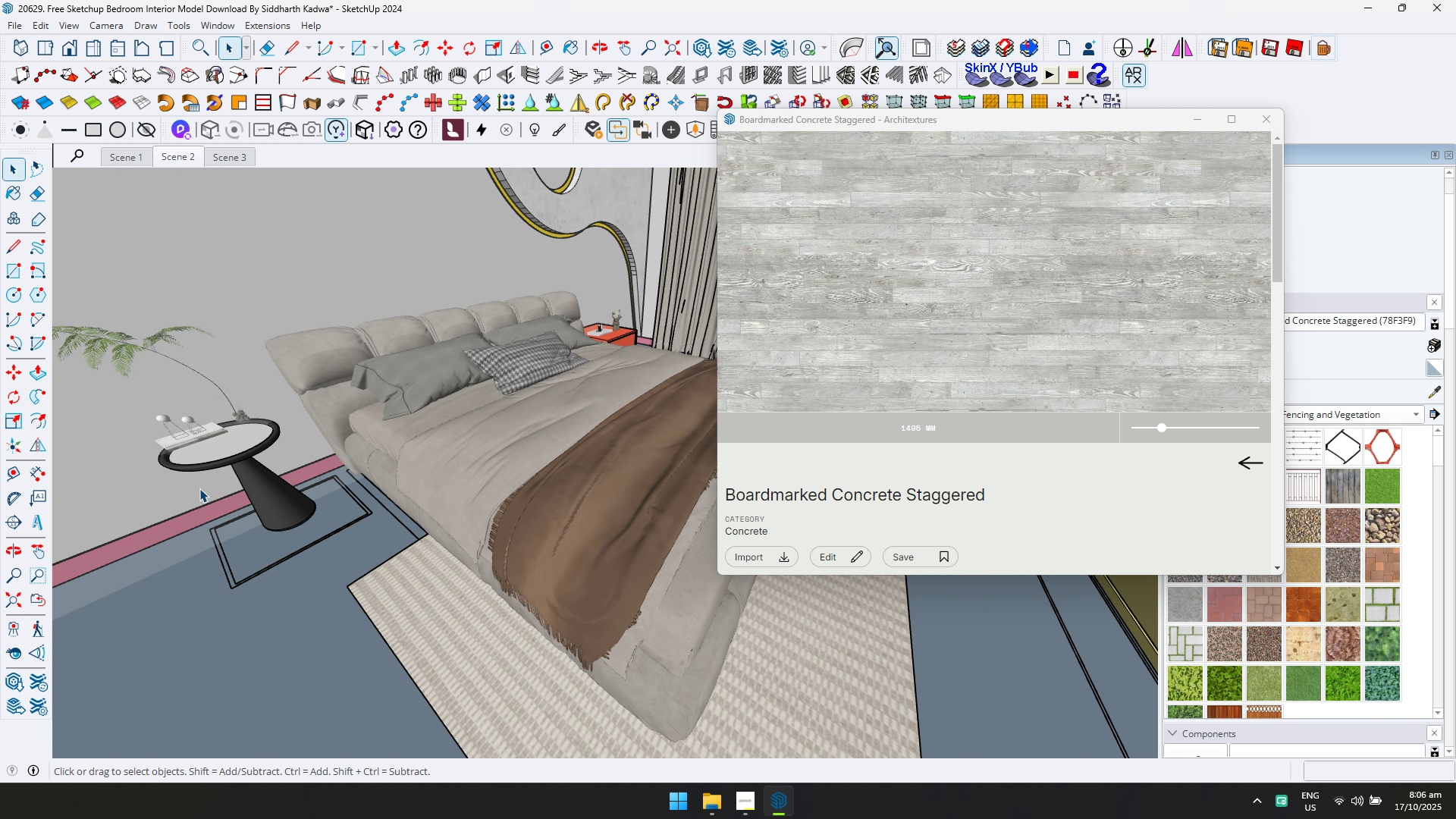 
scroll: coordinate [199, 488], scroll_direction: up, amount: 5.0
 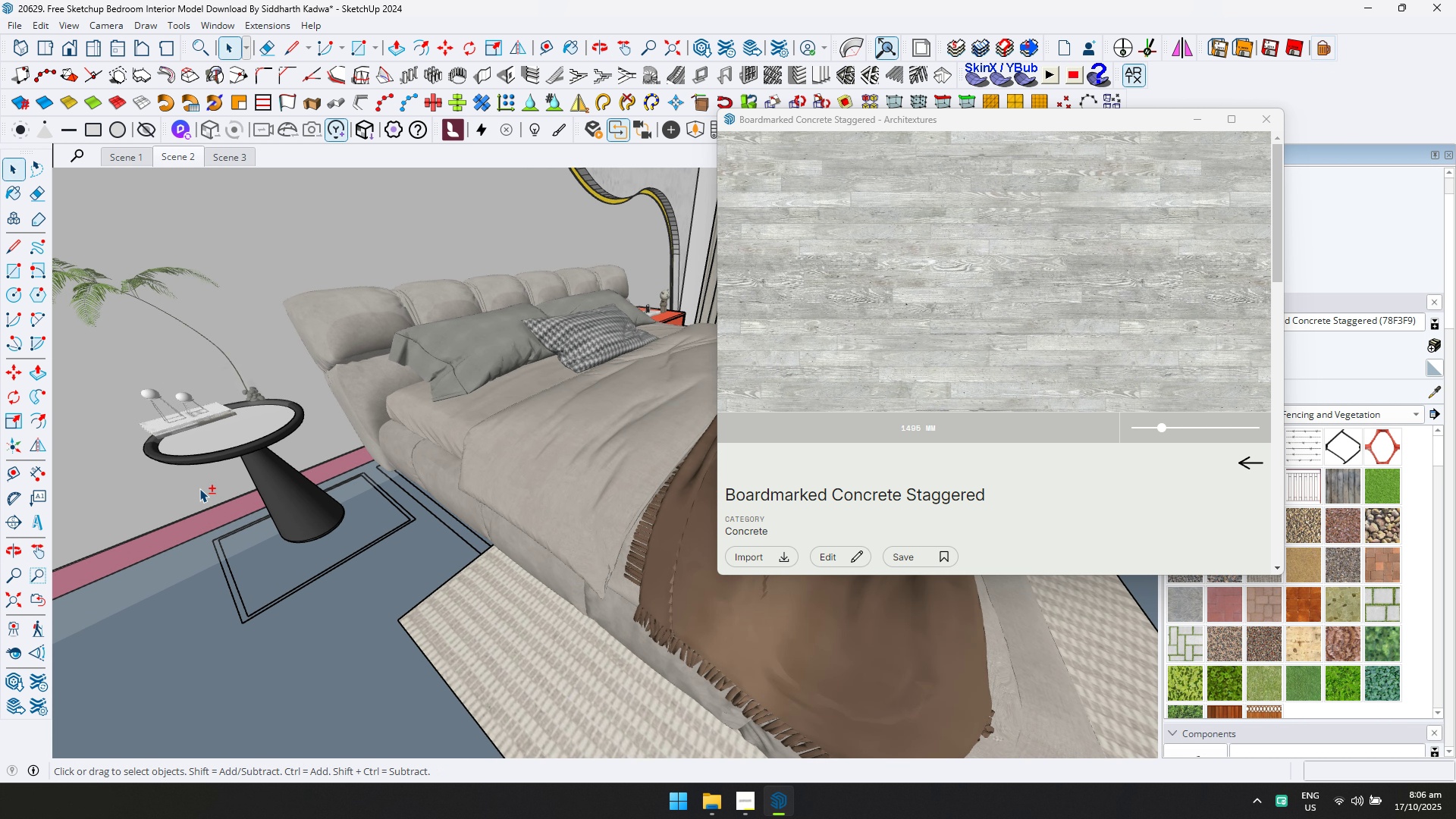 
hold_key(key=ShiftLeft, duration=0.33)
 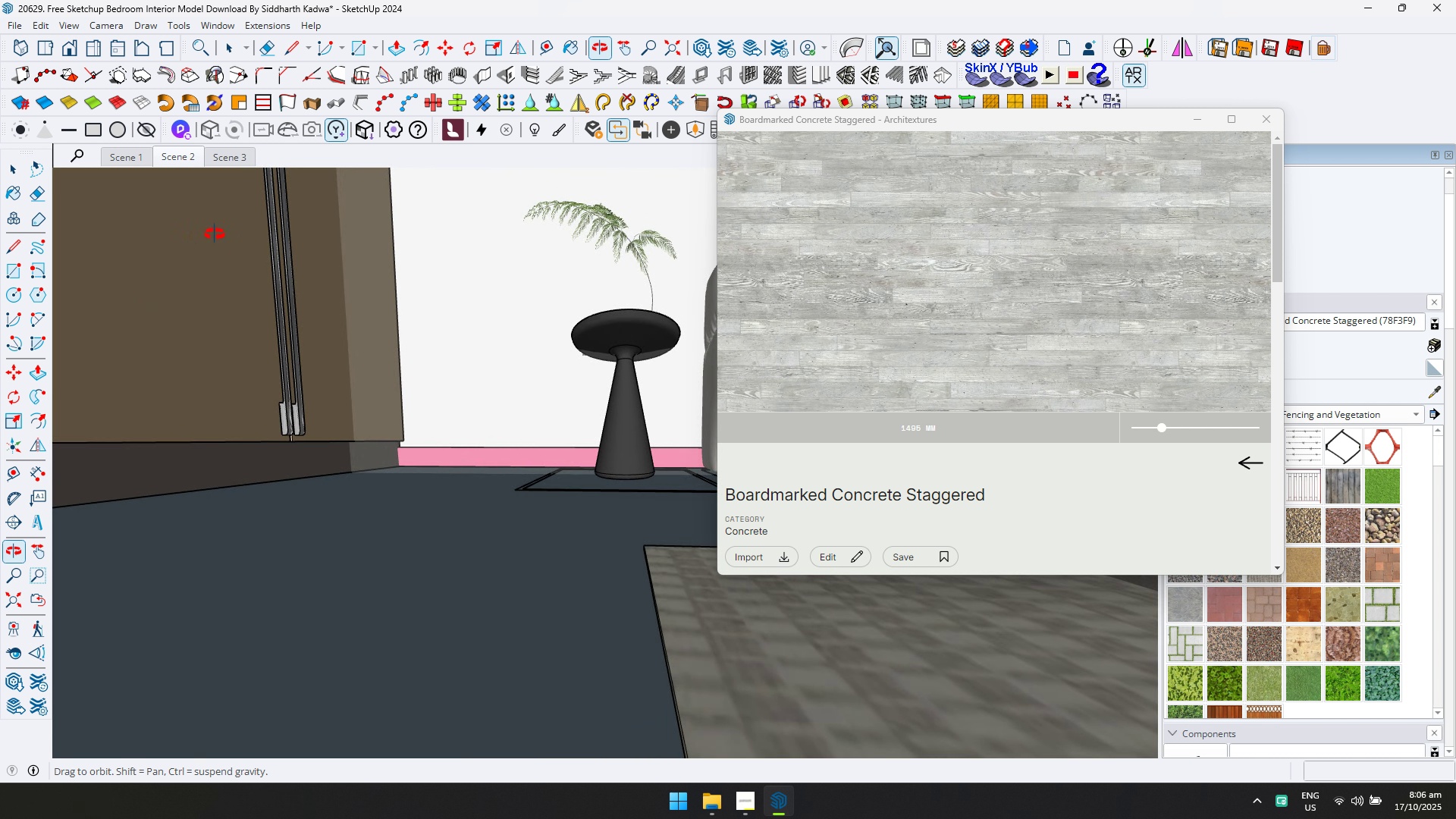 
scroll: coordinate [400, 469], scroll_direction: up, amount: 3.0
 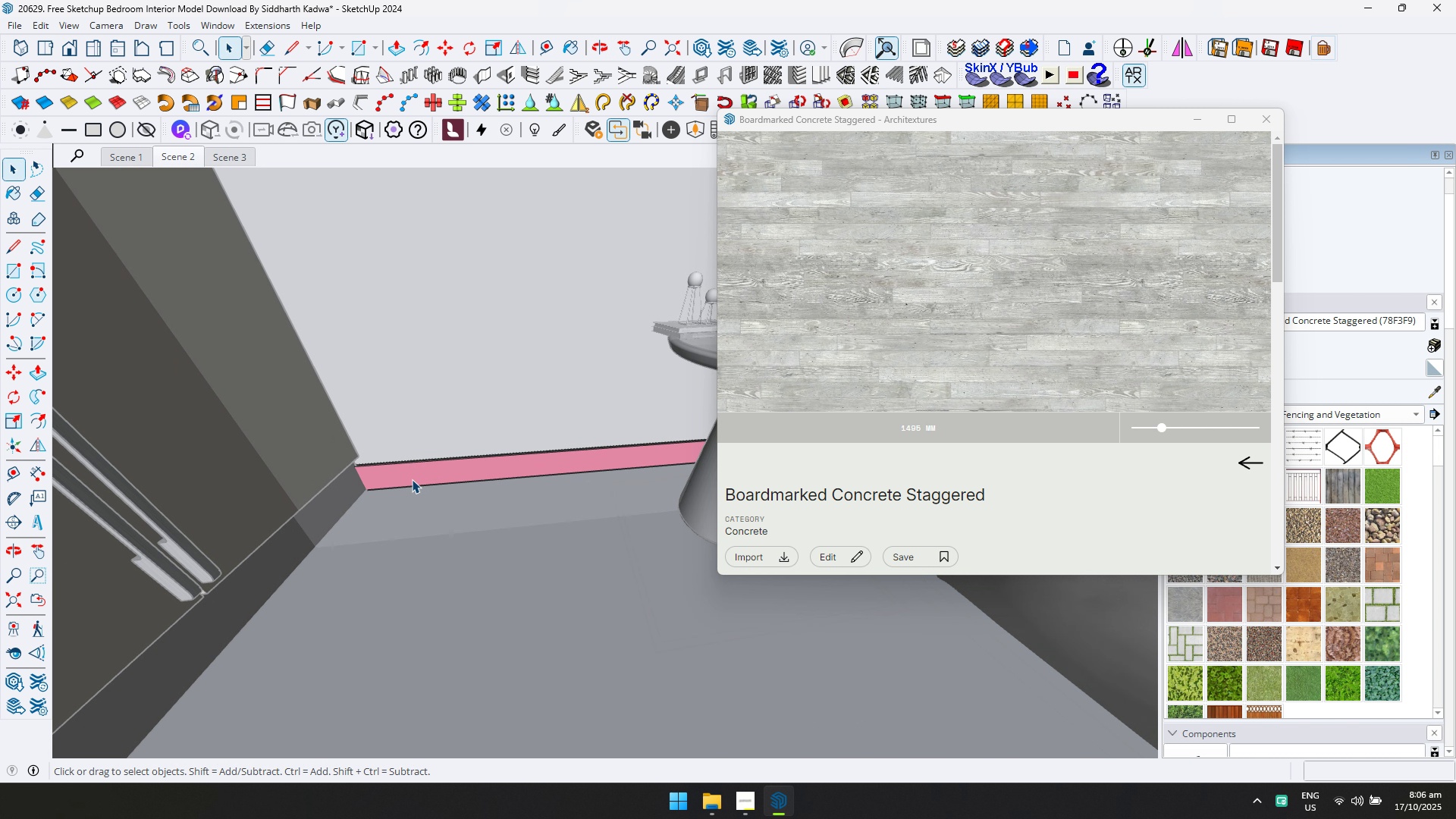 
double_click([412, 479])
 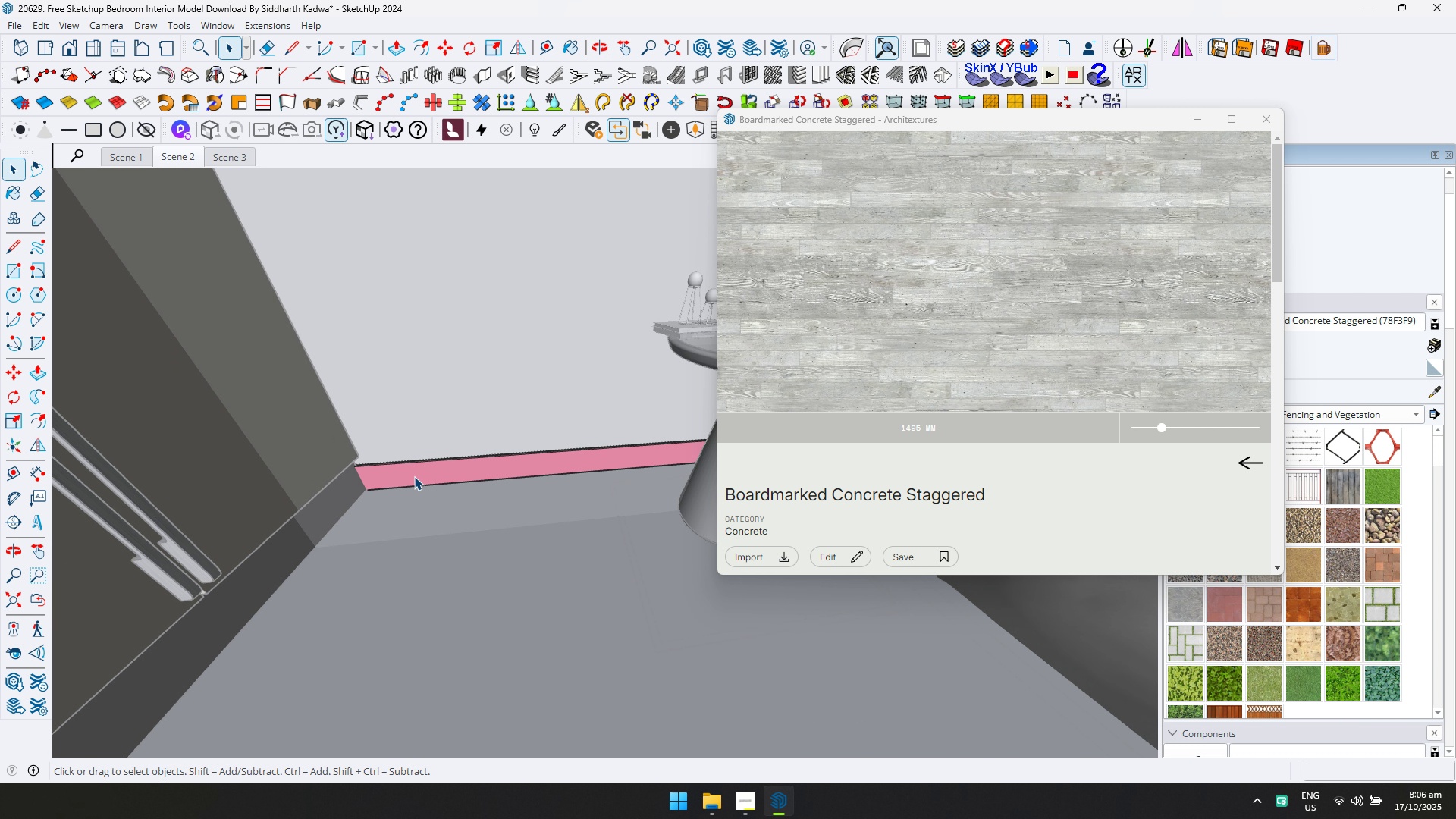 
key(Escape)
 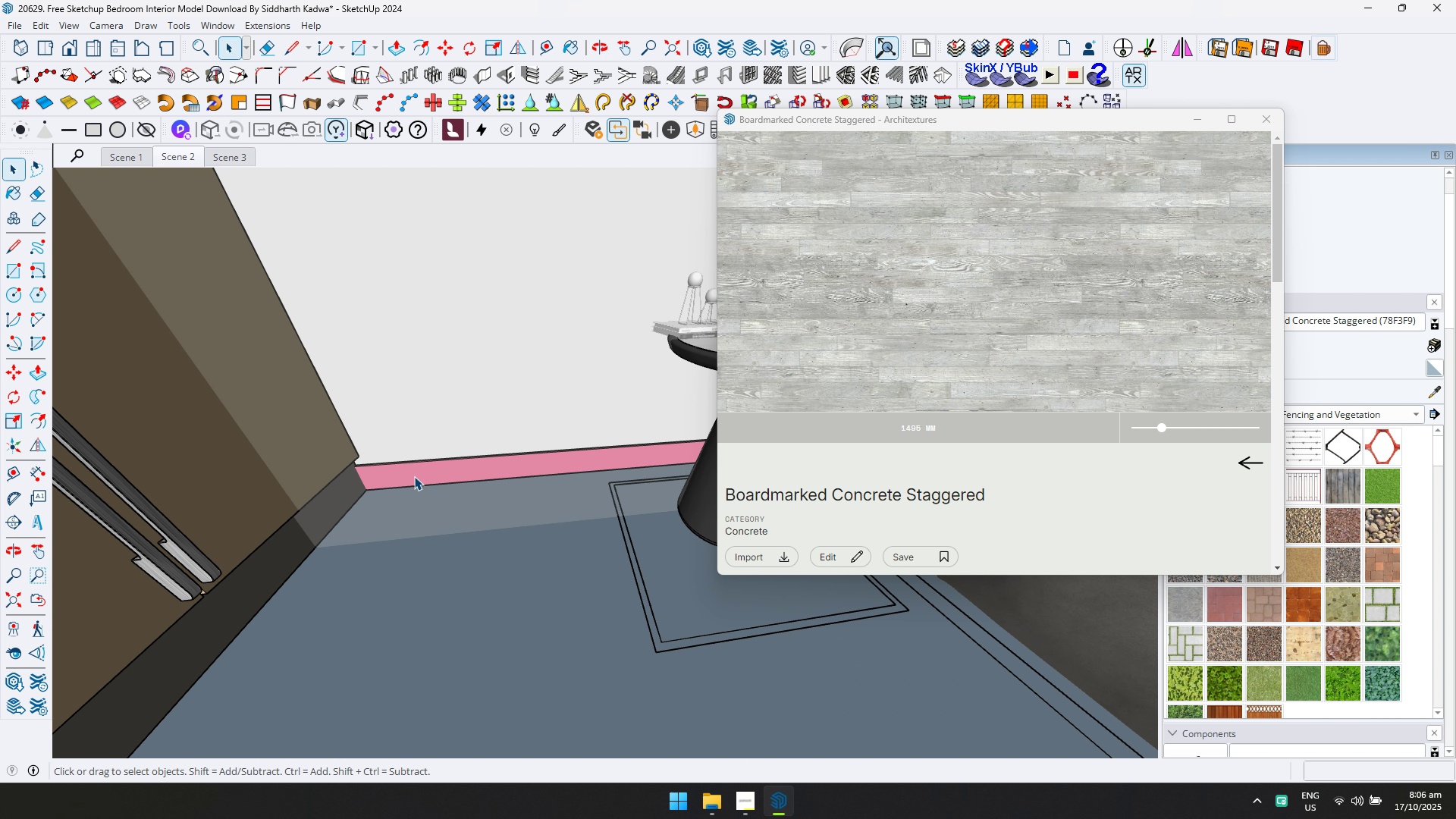 
left_click([414, 476])
 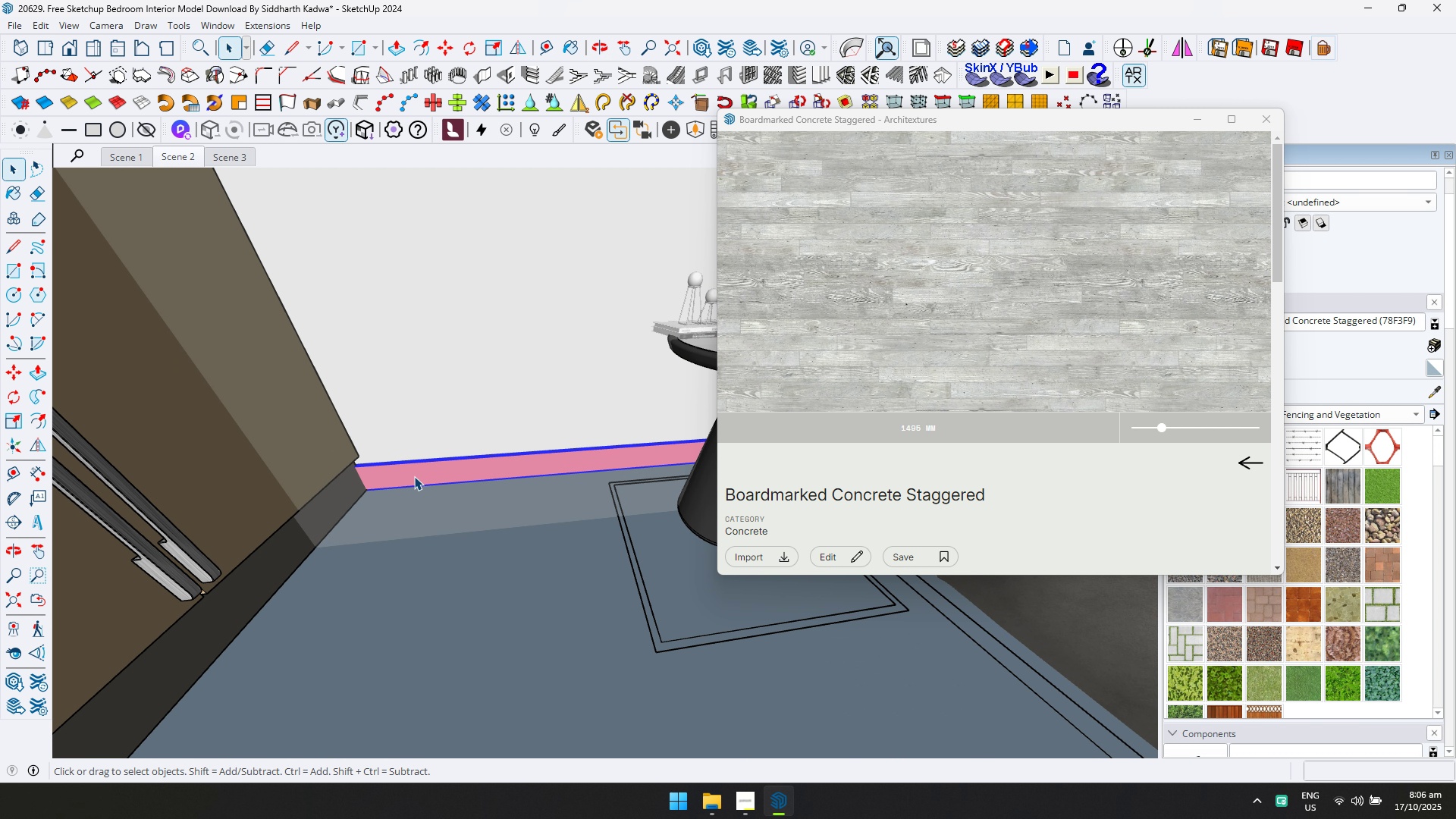 
double_click([414, 476])
 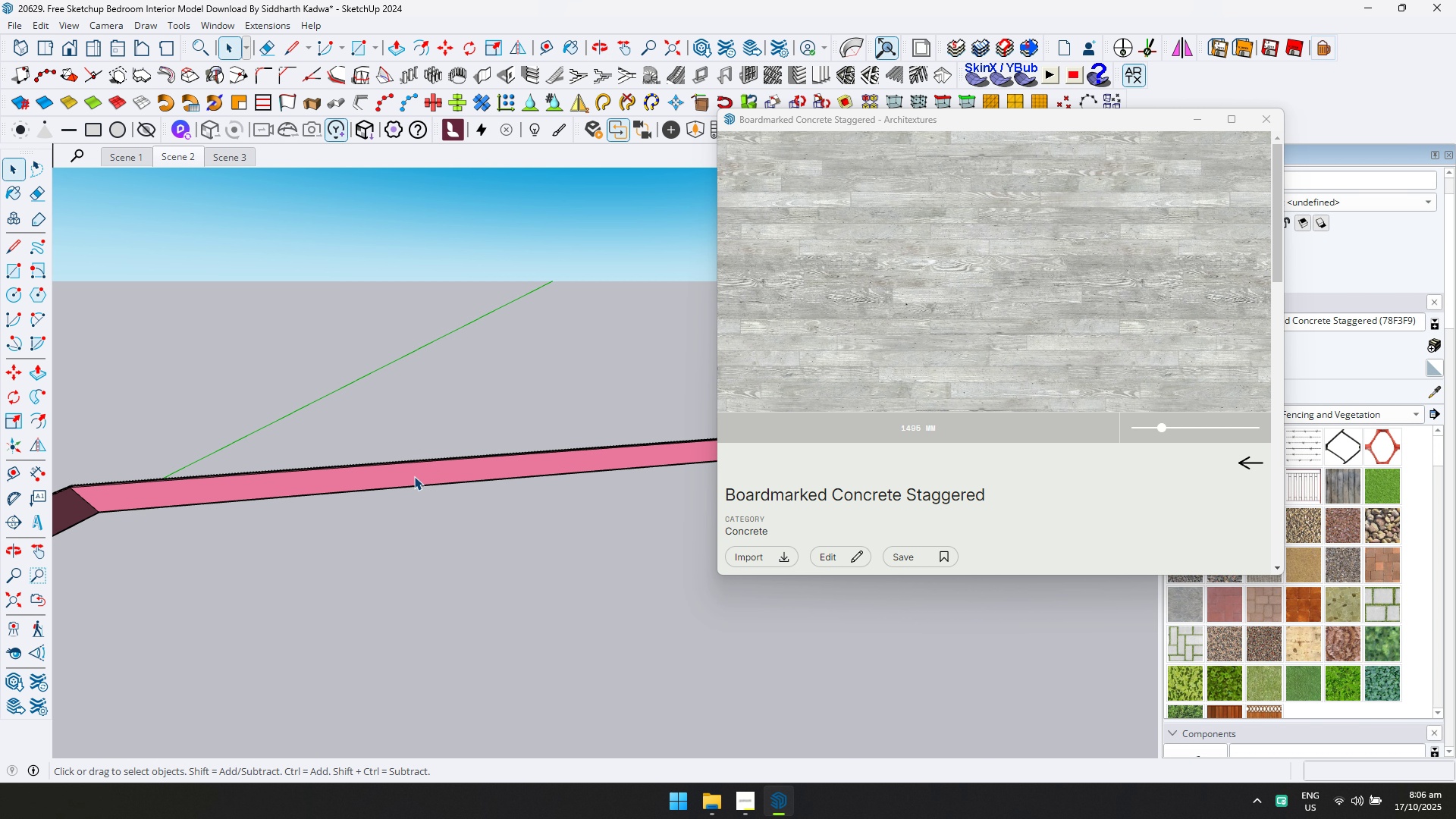 
key(D)
 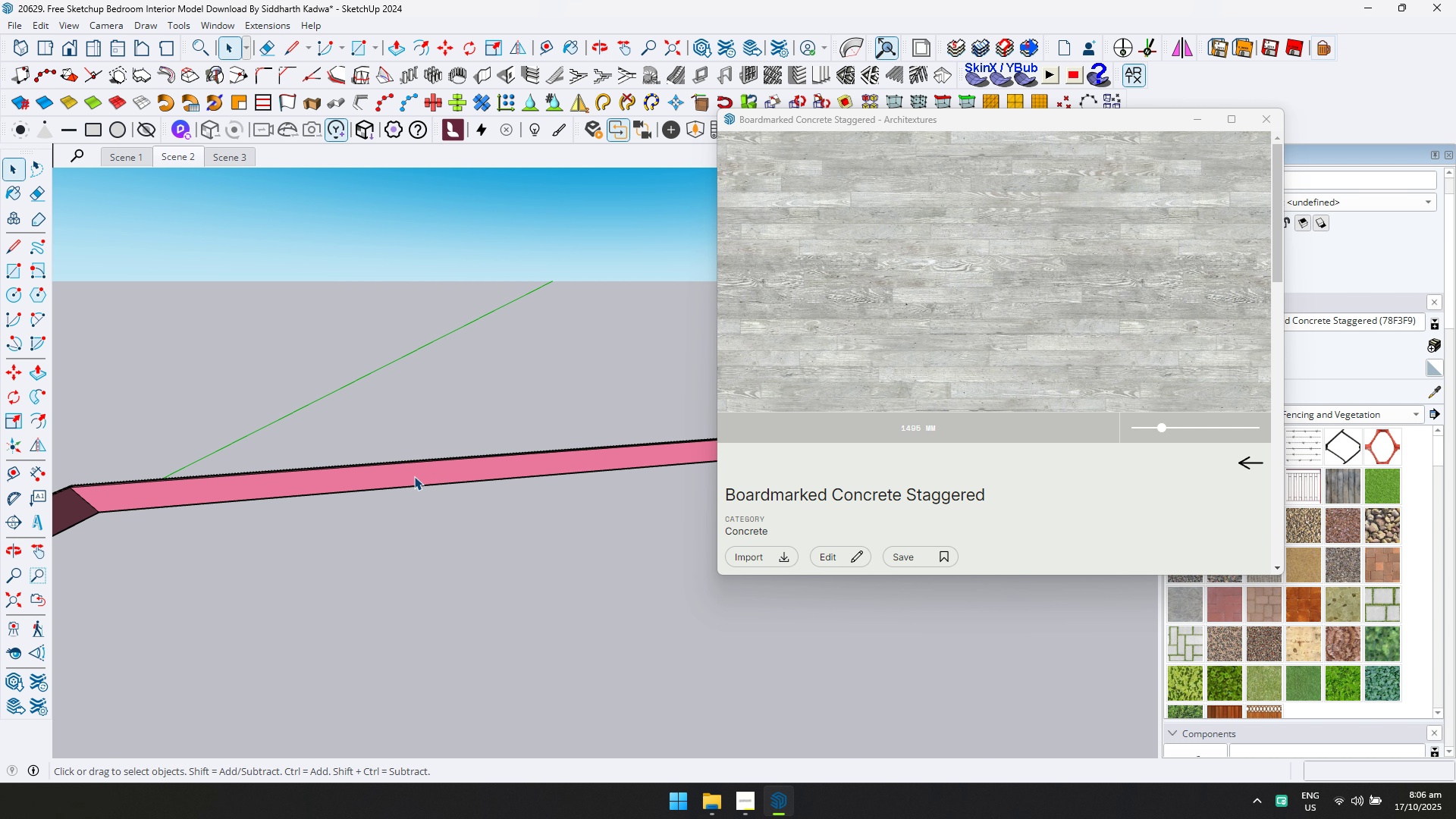 
scroll: coordinate [448, 463], scroll_direction: up, amount: 3.0
 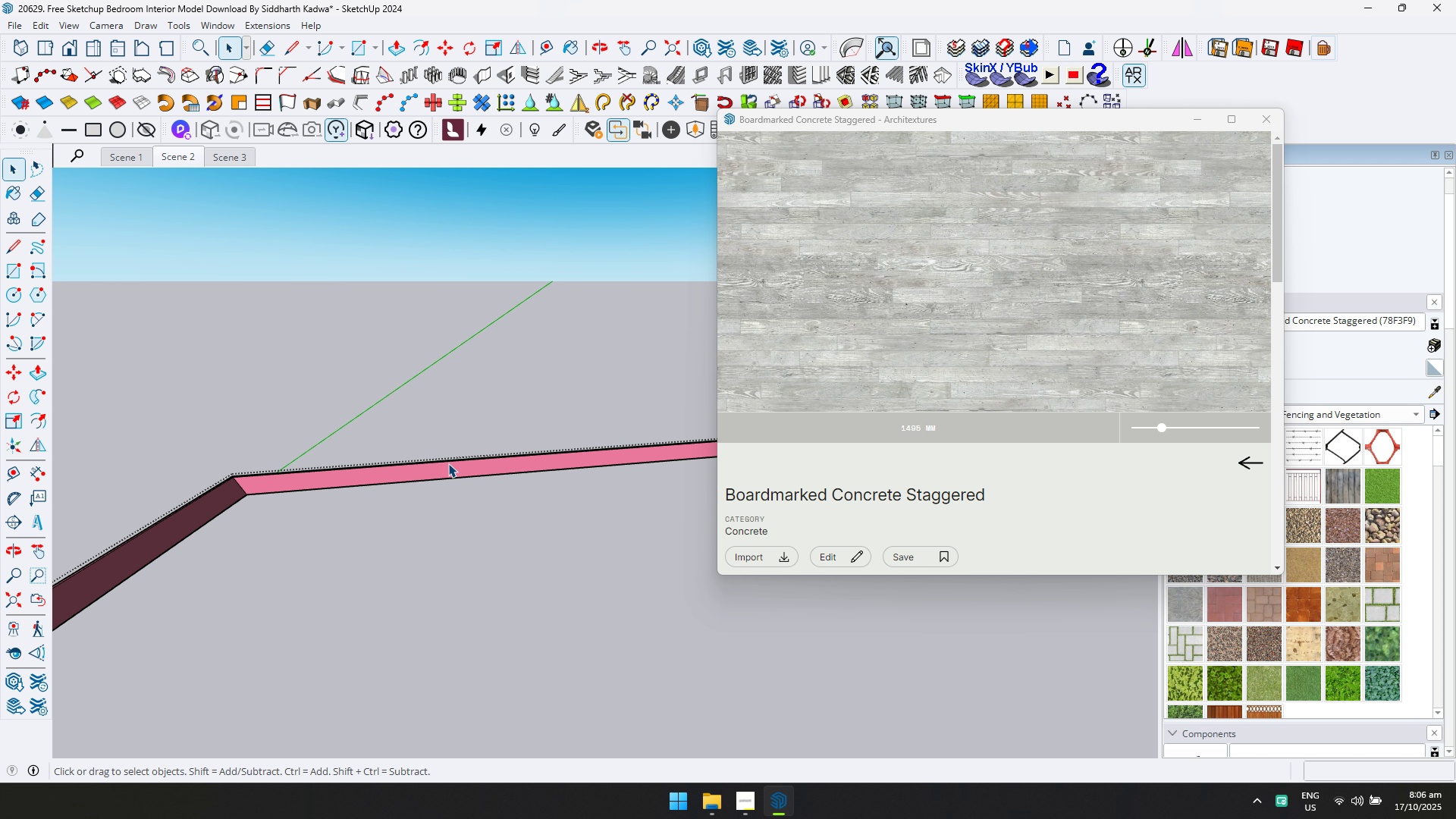 
key(Escape)